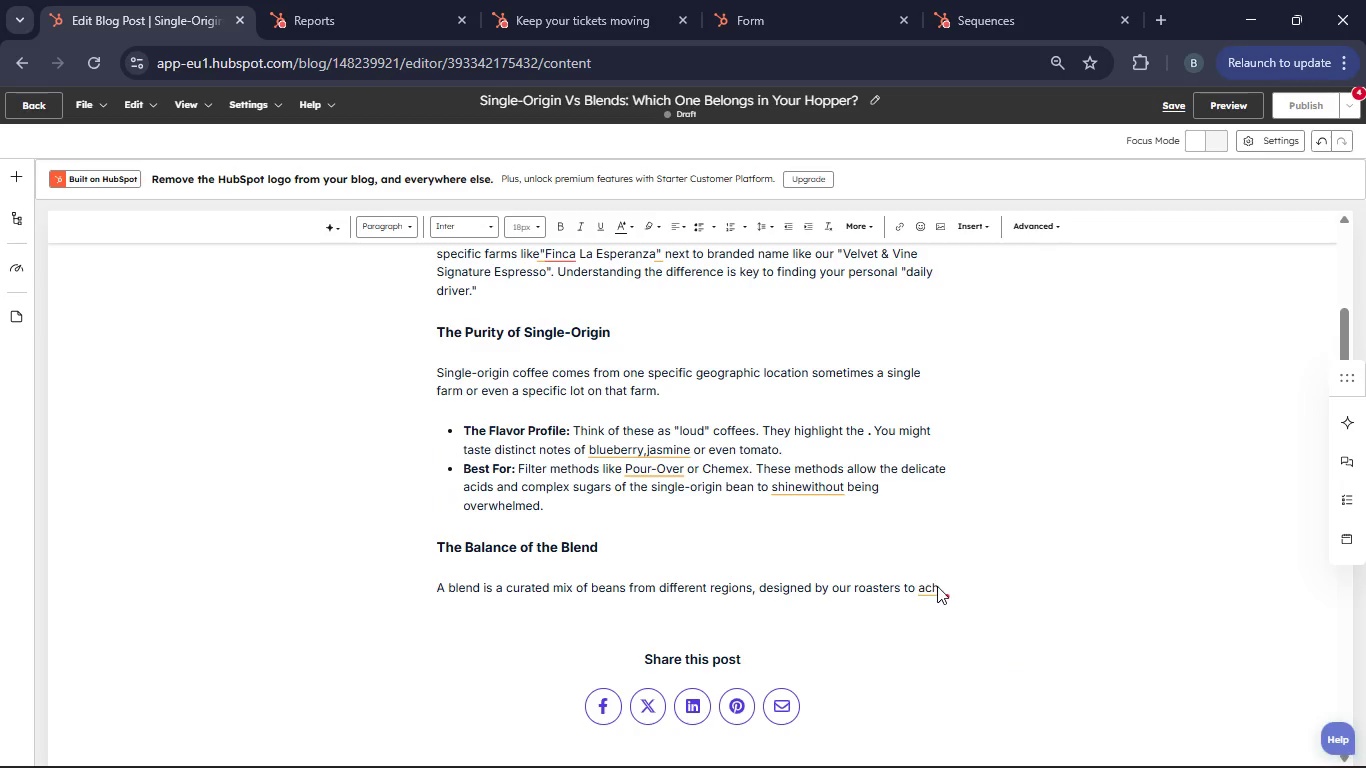 
left_click([938, 586])
 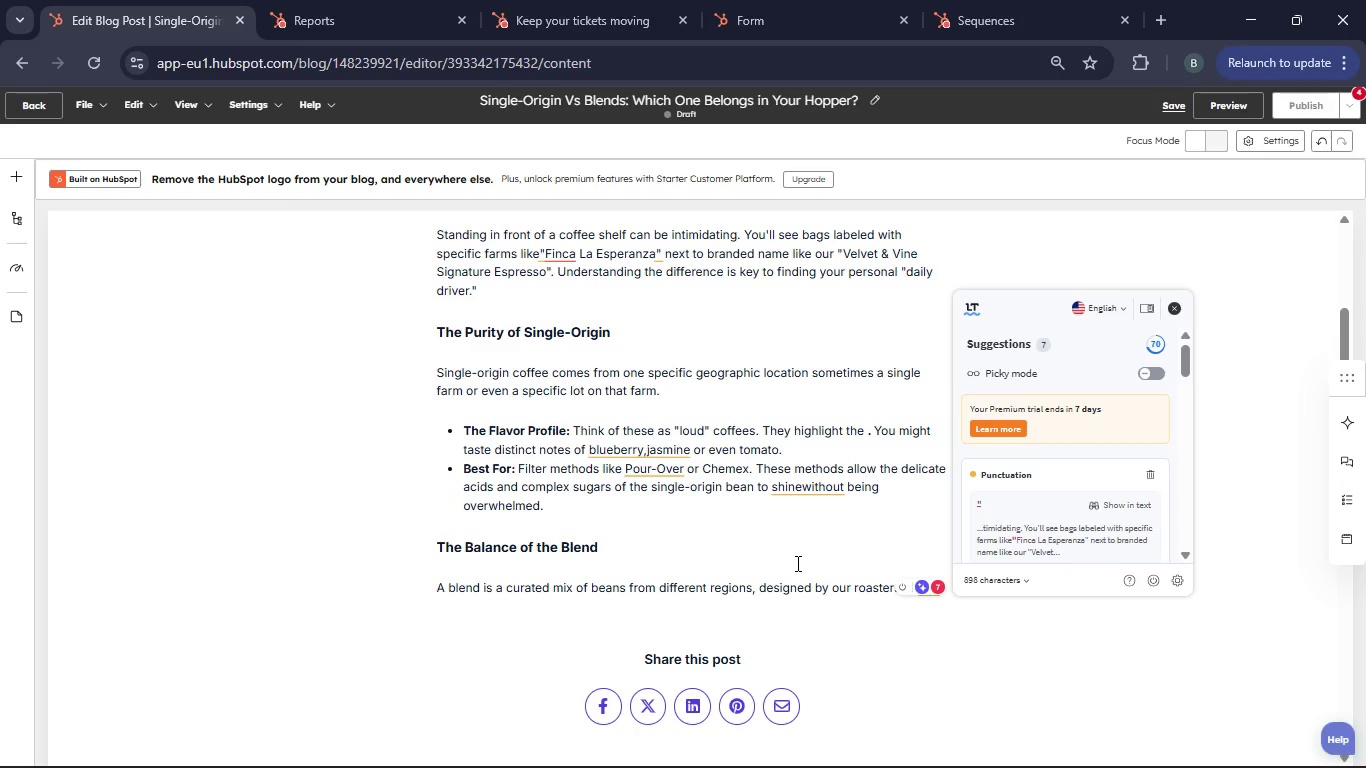 
left_click([746, 580])
 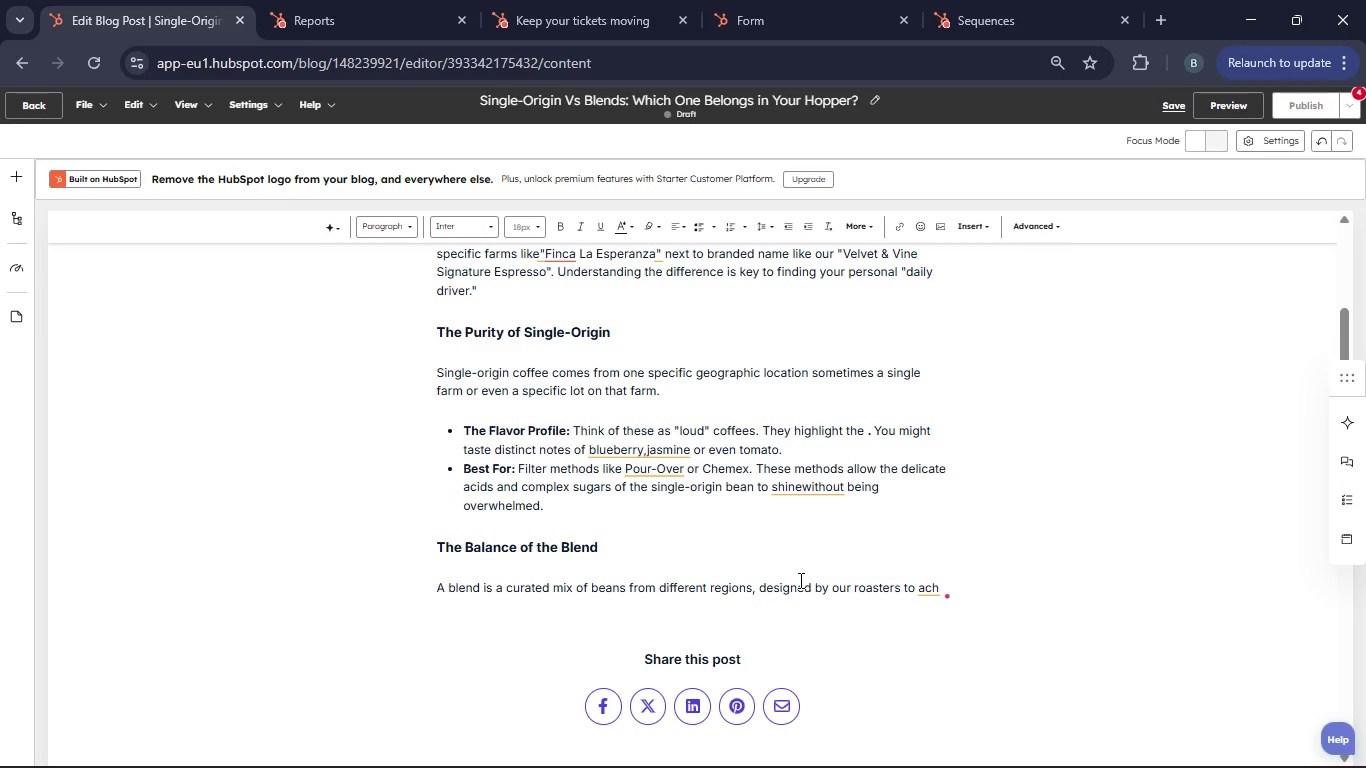 
key(ArrowRight)
 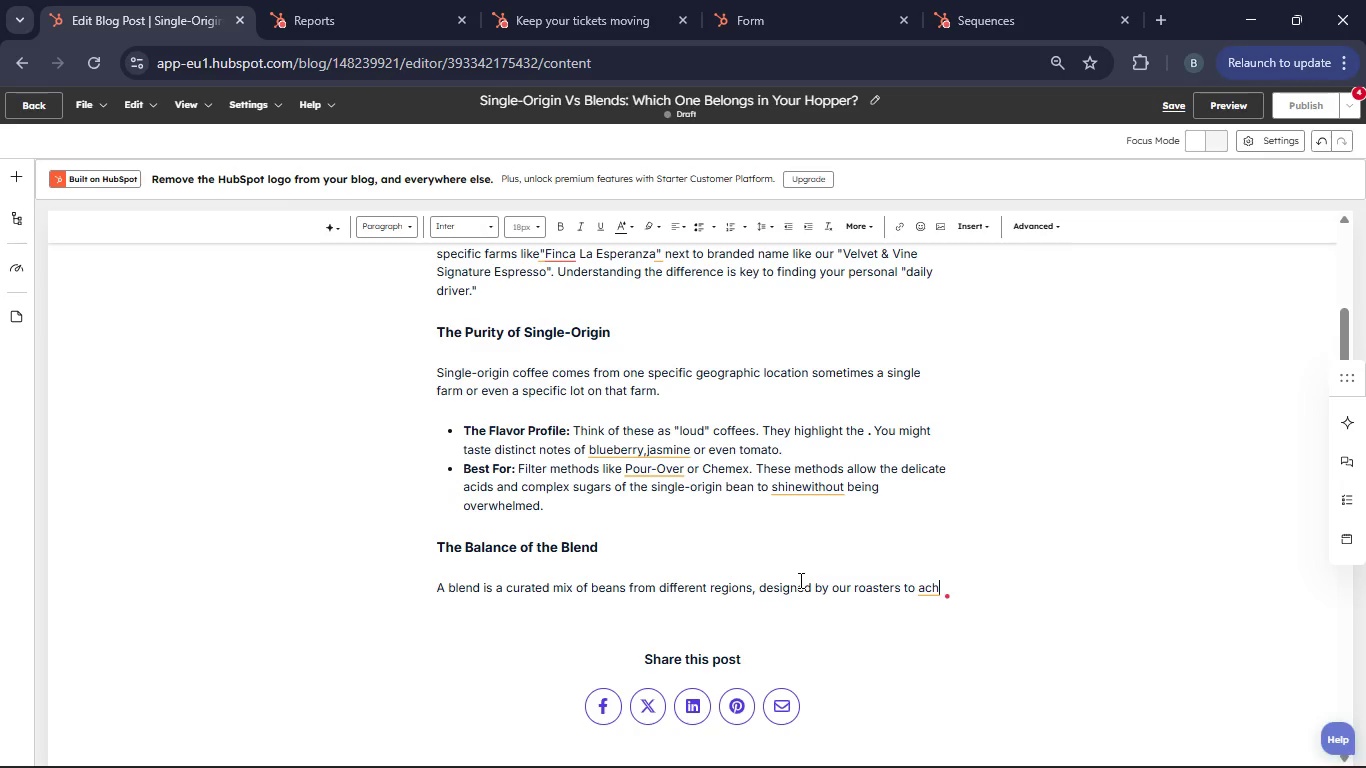 
key(ArrowRight)
 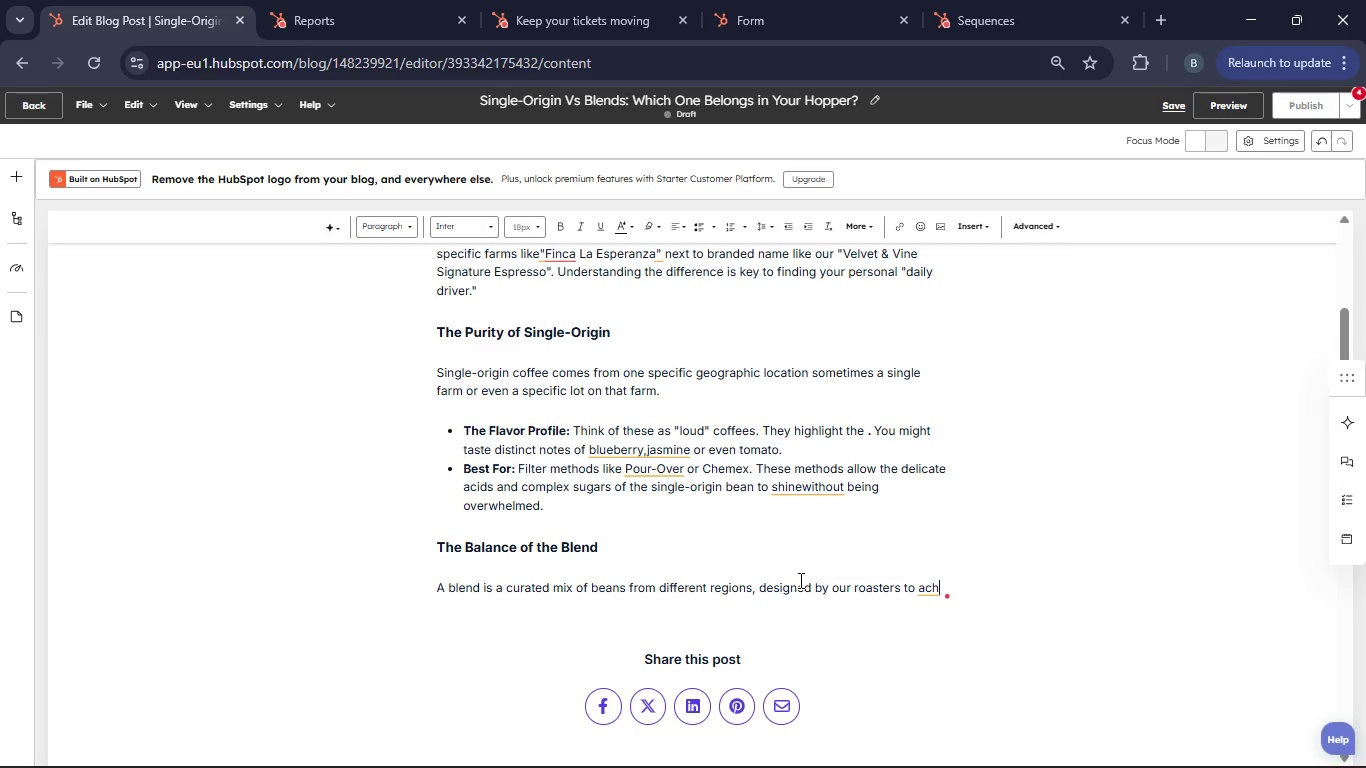 
key(ArrowRight)
 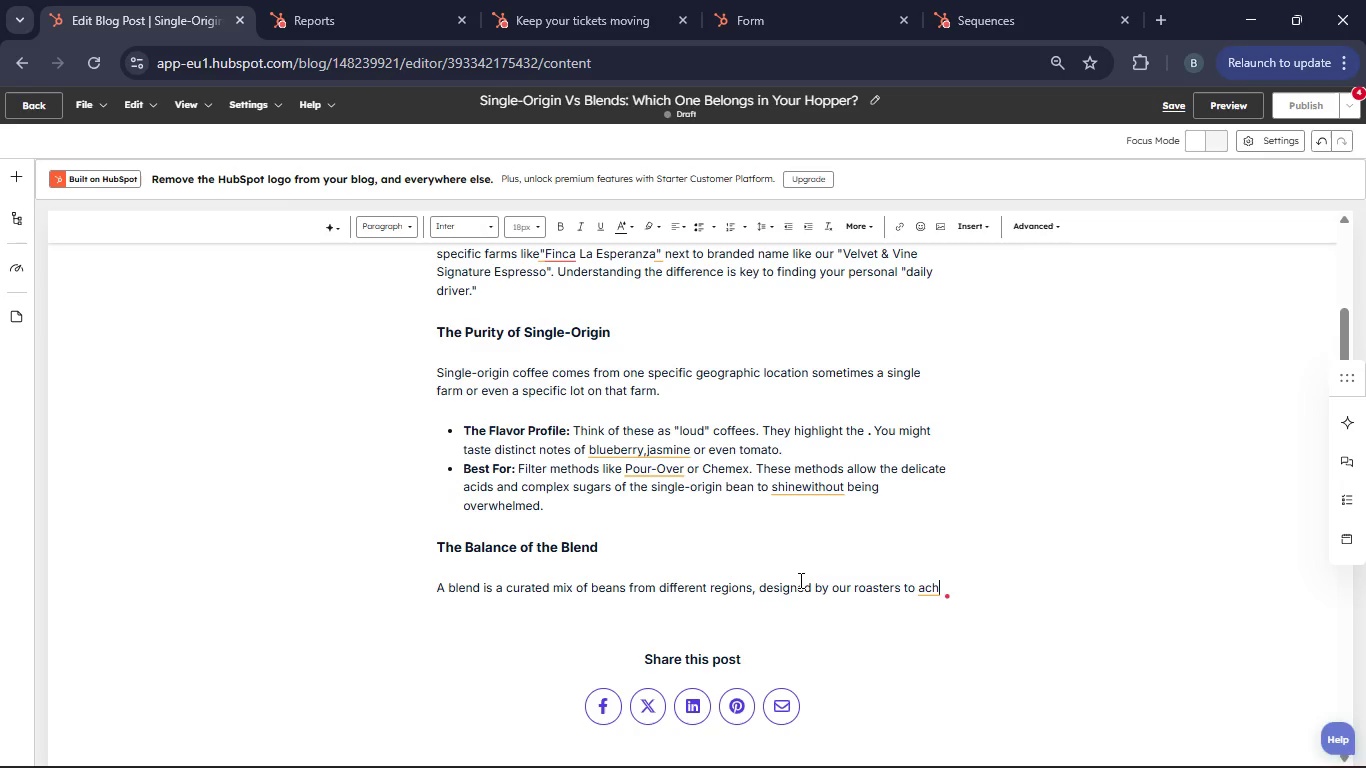 
key(ArrowRight)
 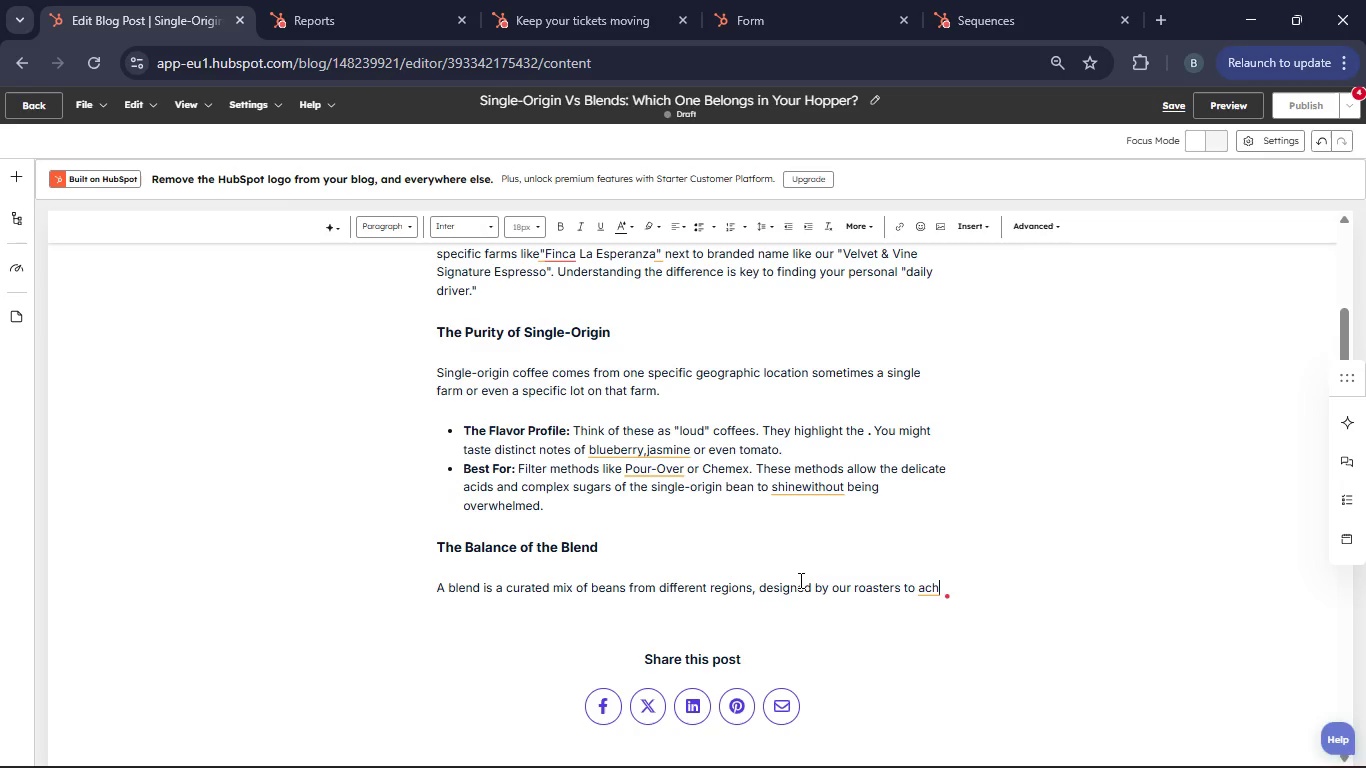 
key(ArrowRight)
 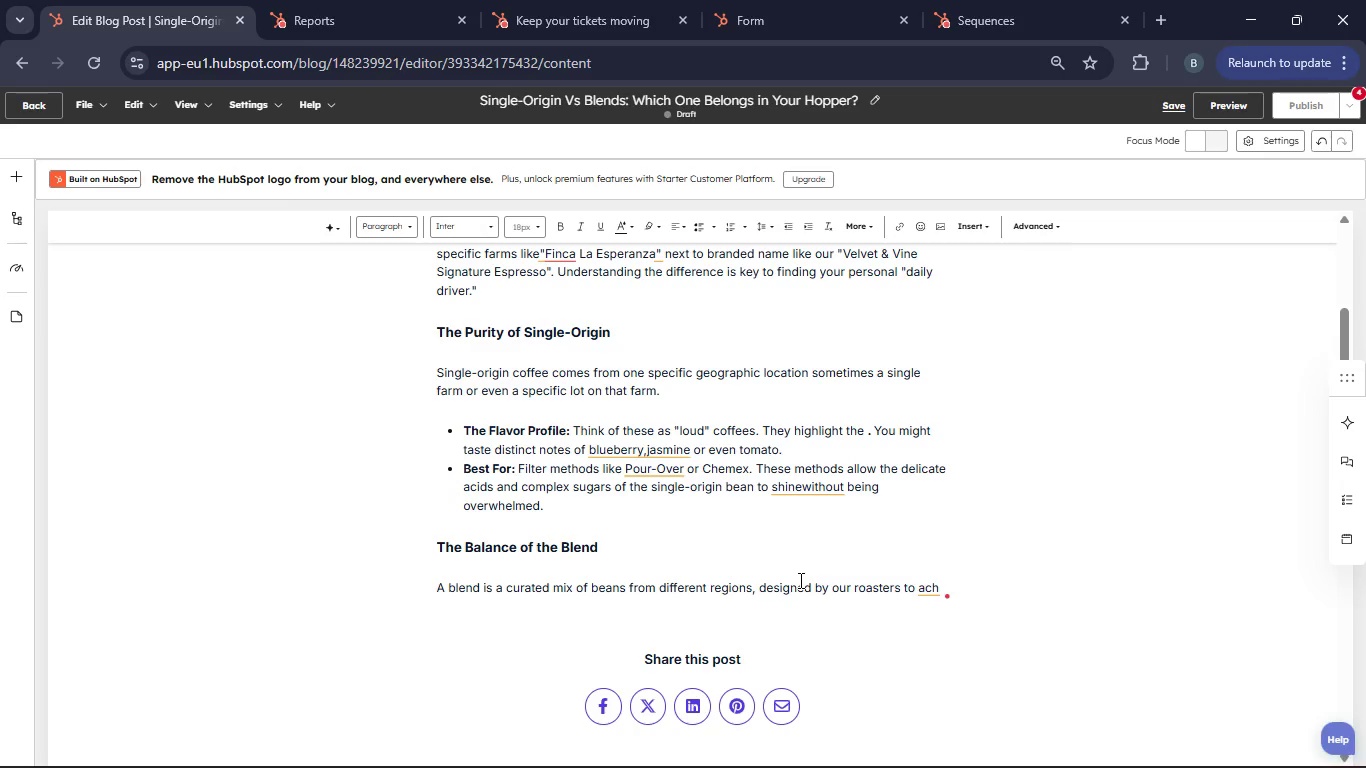 
key(ArrowRight)
 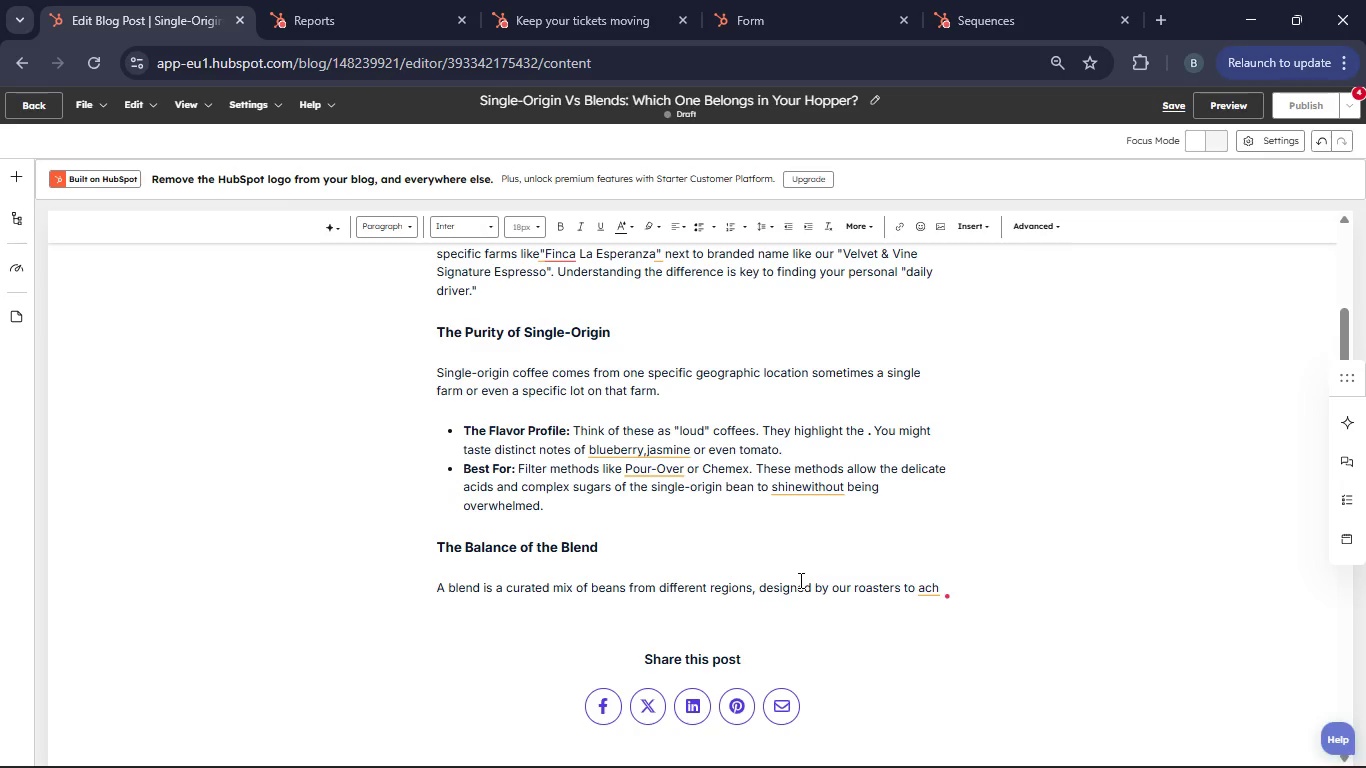 
key(ArrowRight)
 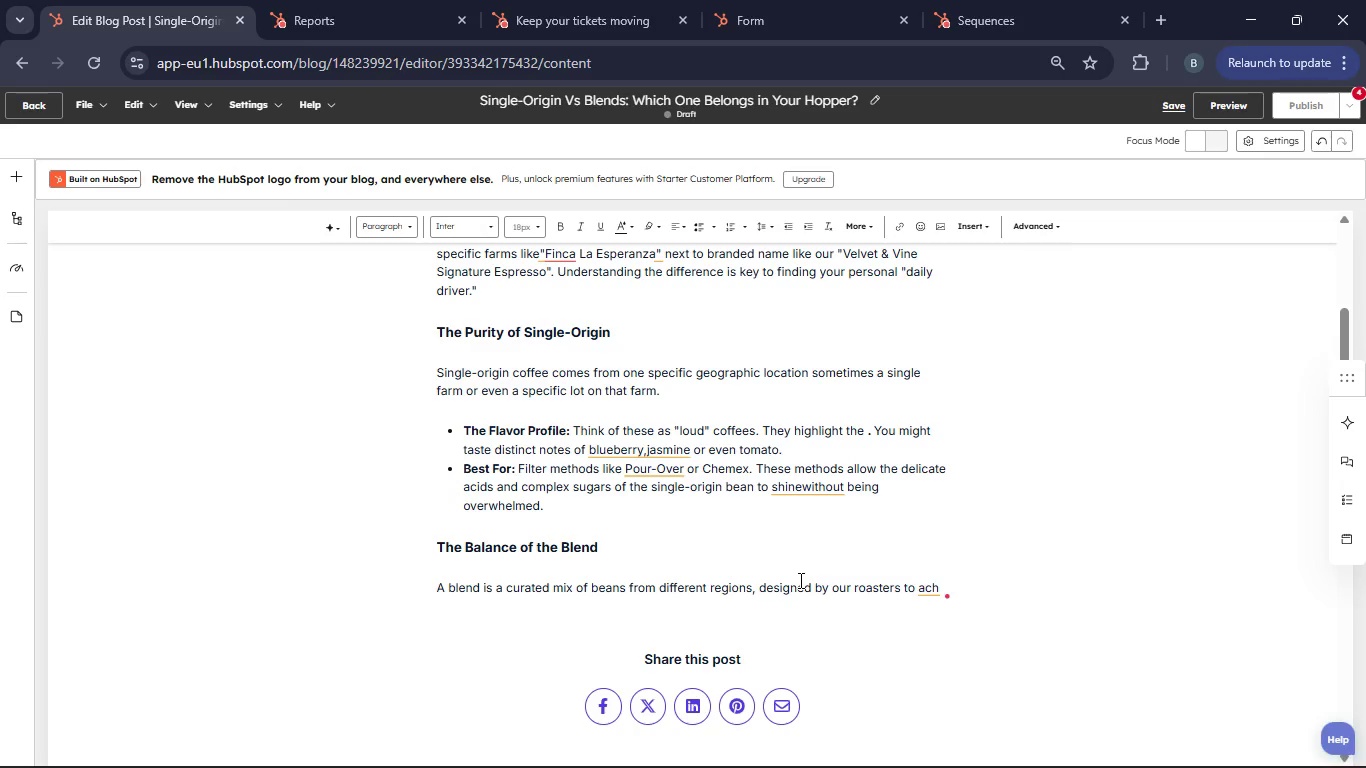 
key(ArrowRight)
 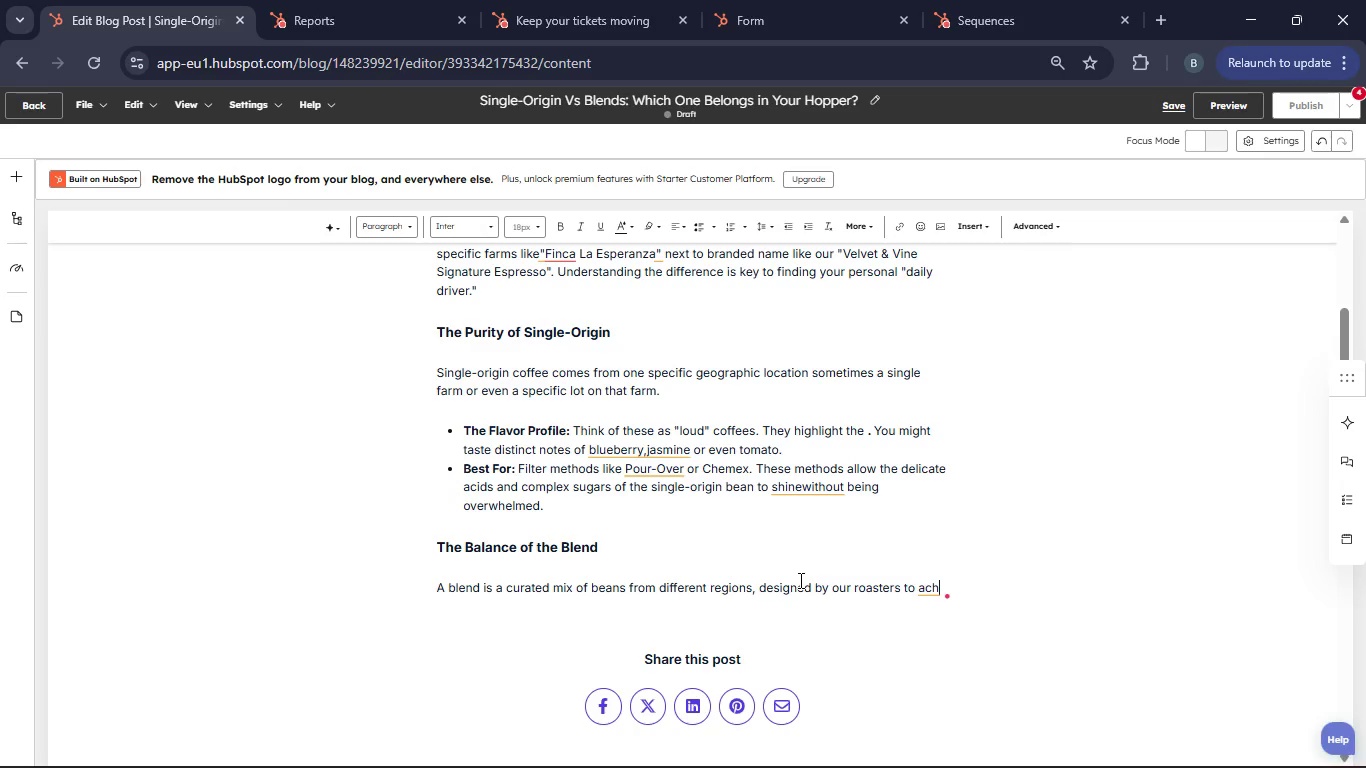 
key(ArrowRight)
 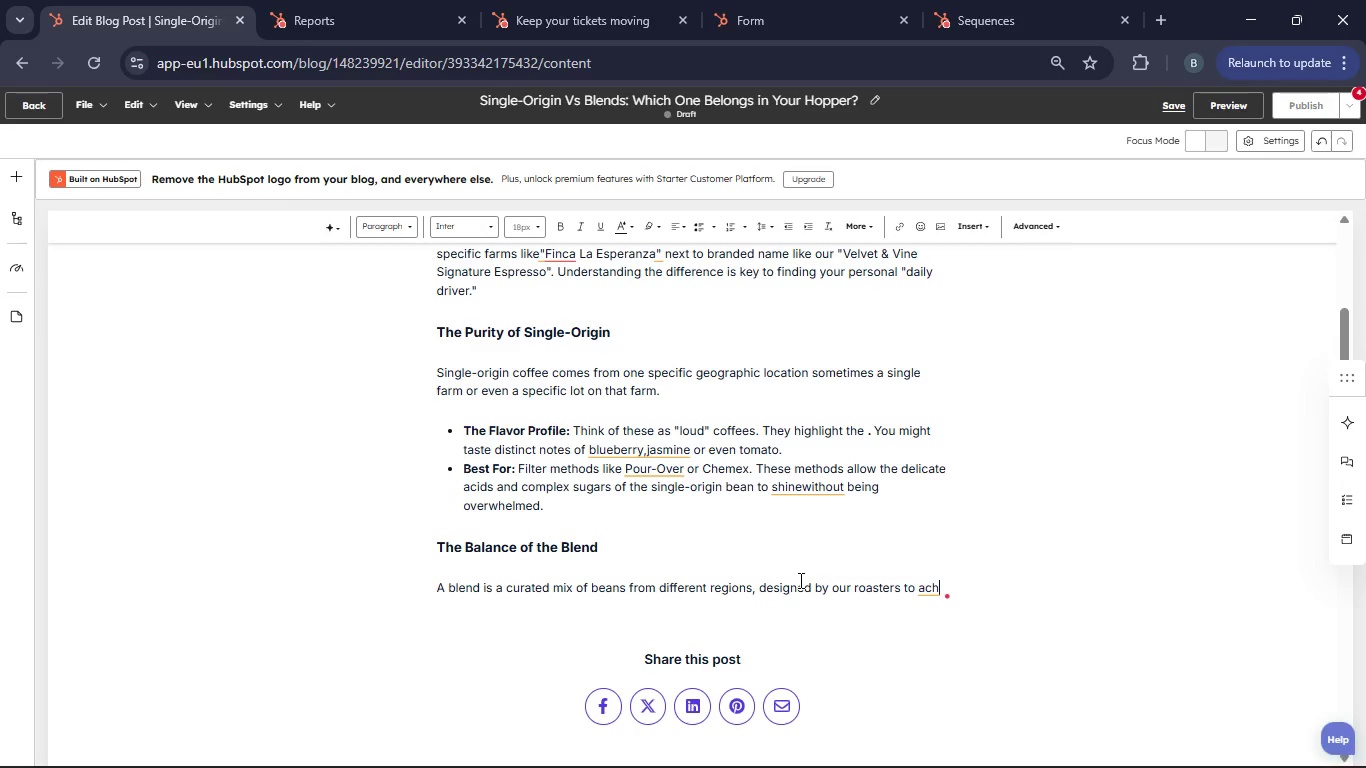 
key(ArrowRight)
 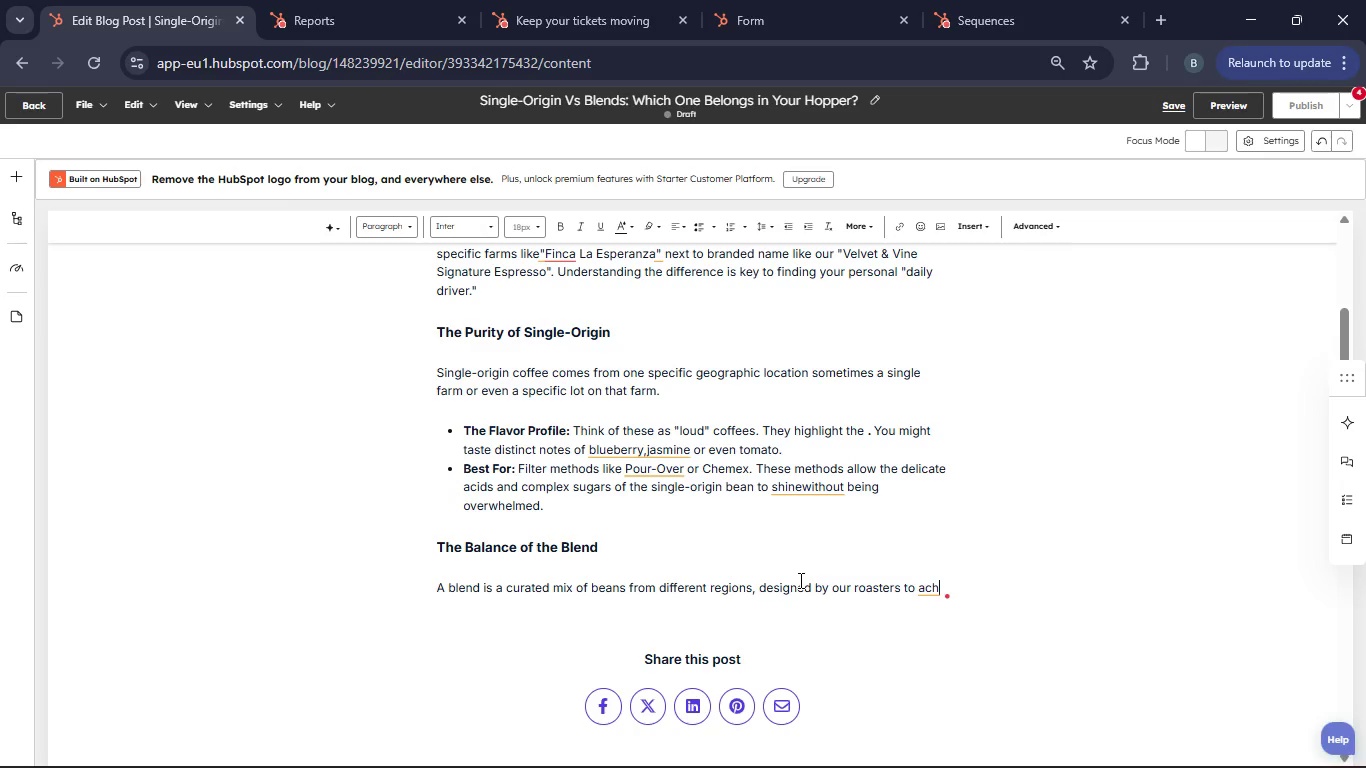 
key(ArrowRight)
 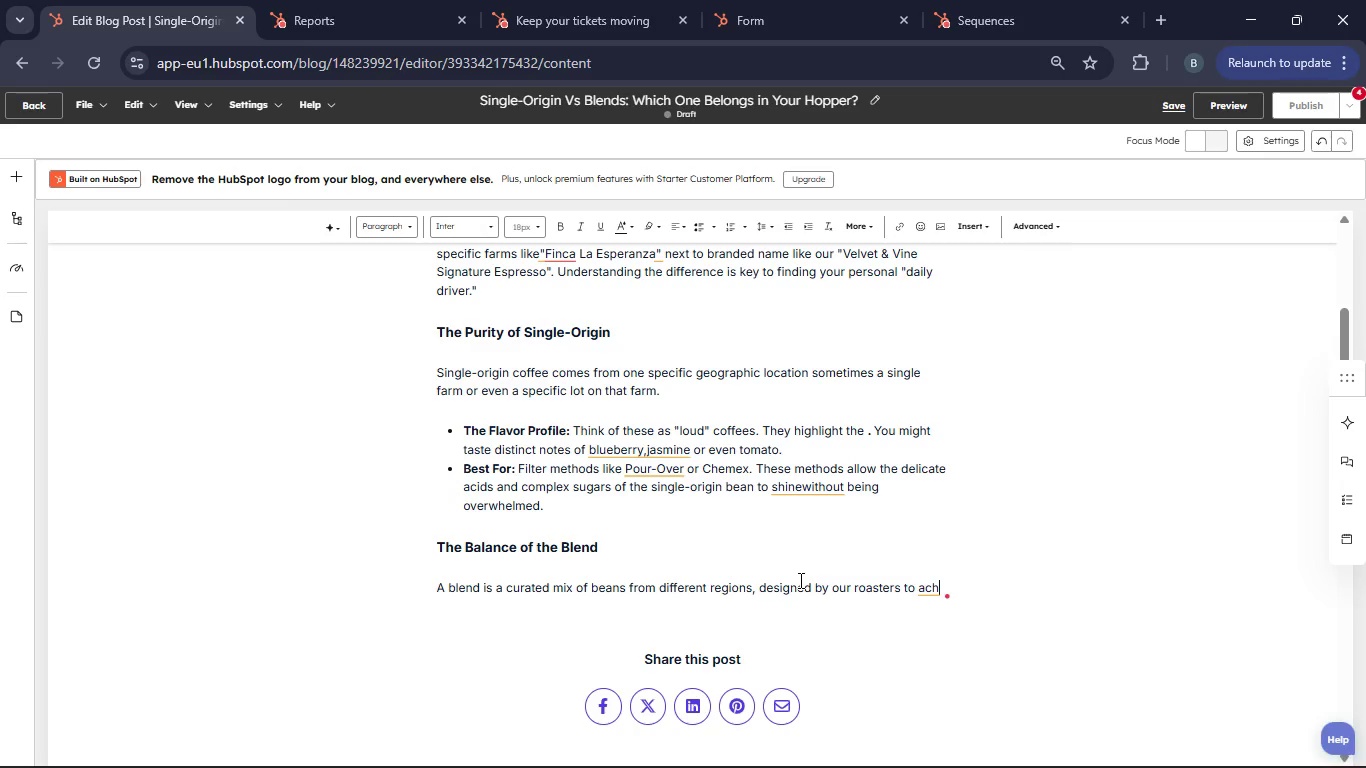 
wait(5.08)
 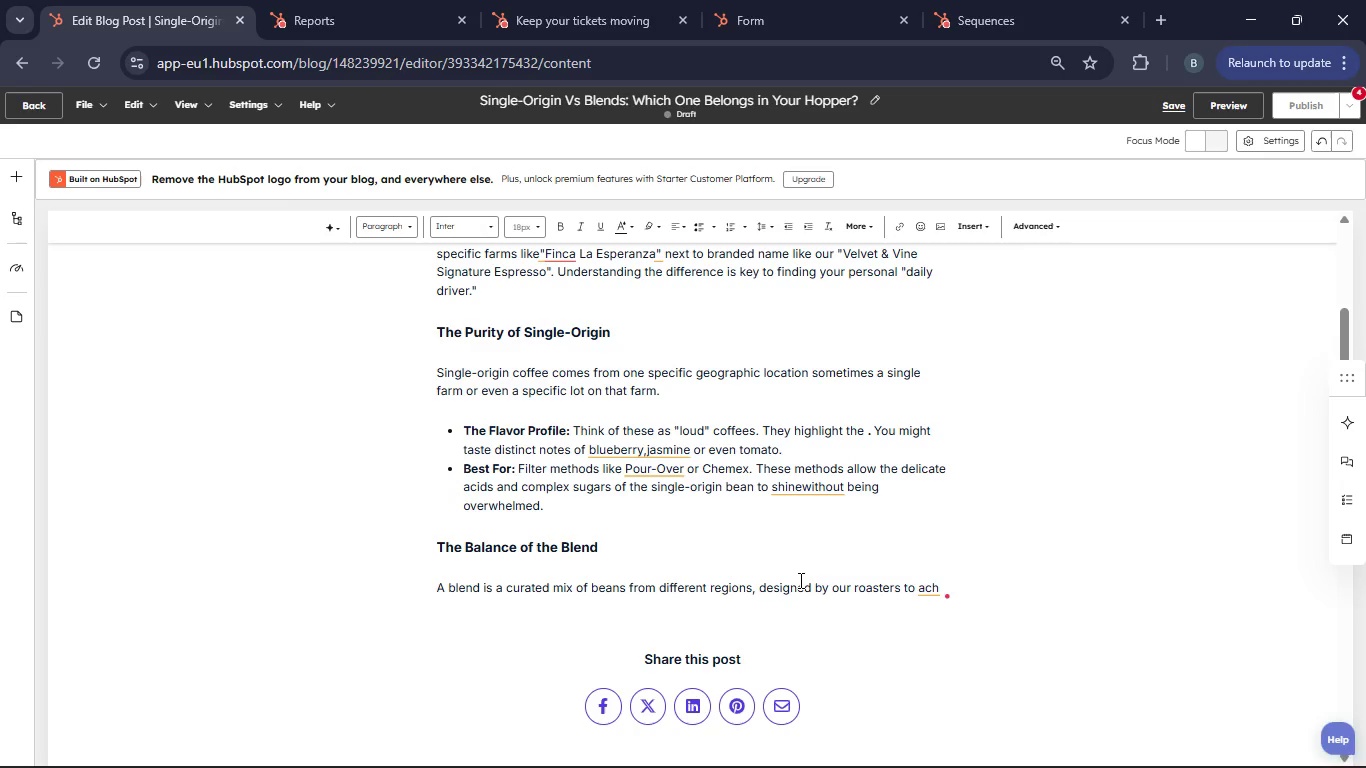 
key(ArrowRight)
 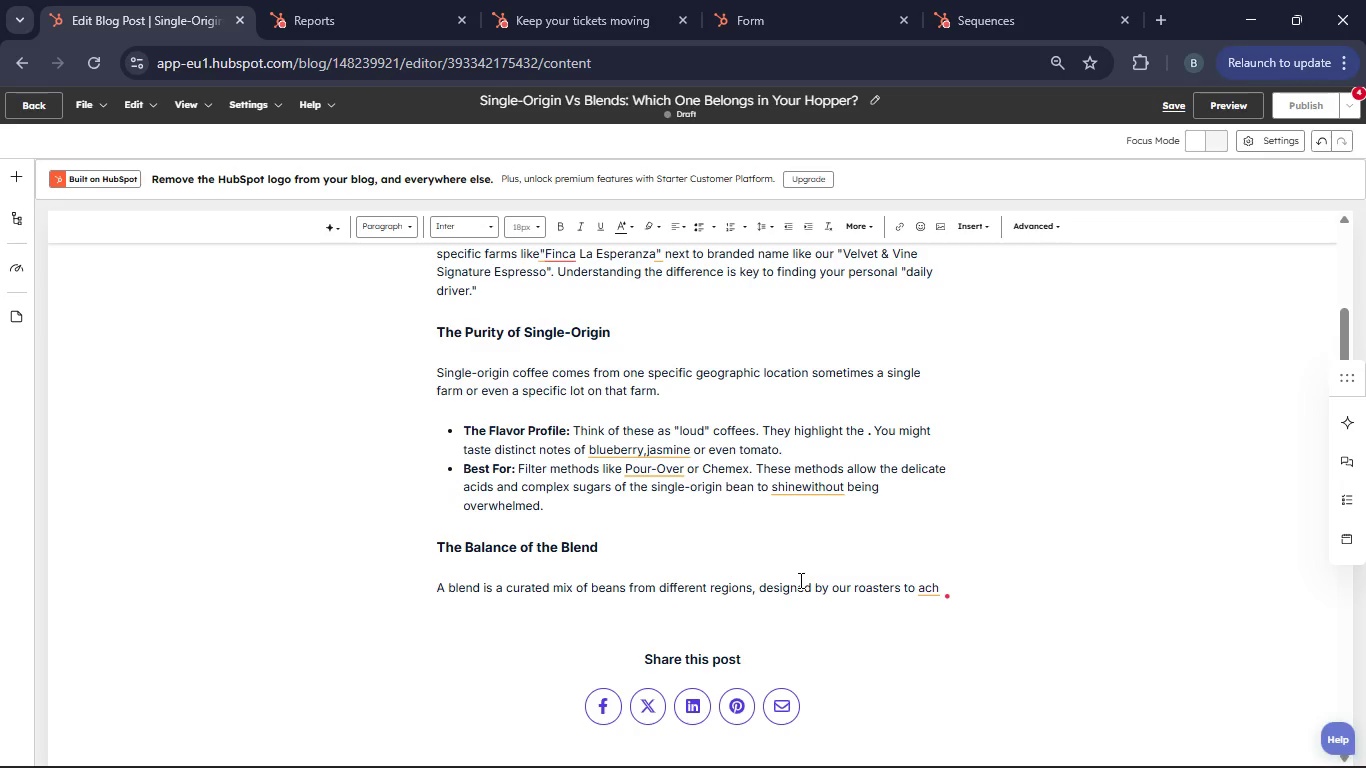 
key(Backspace)
 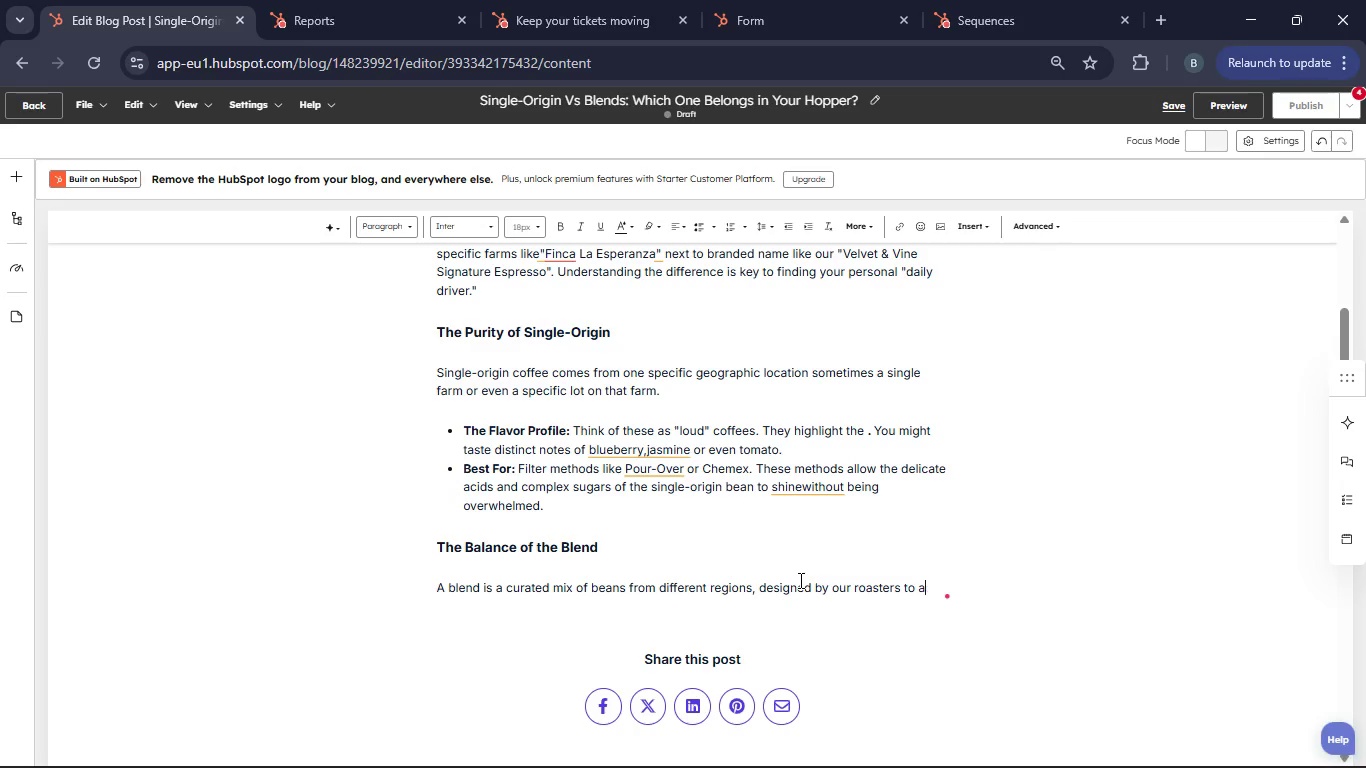 
key(Backspace)
 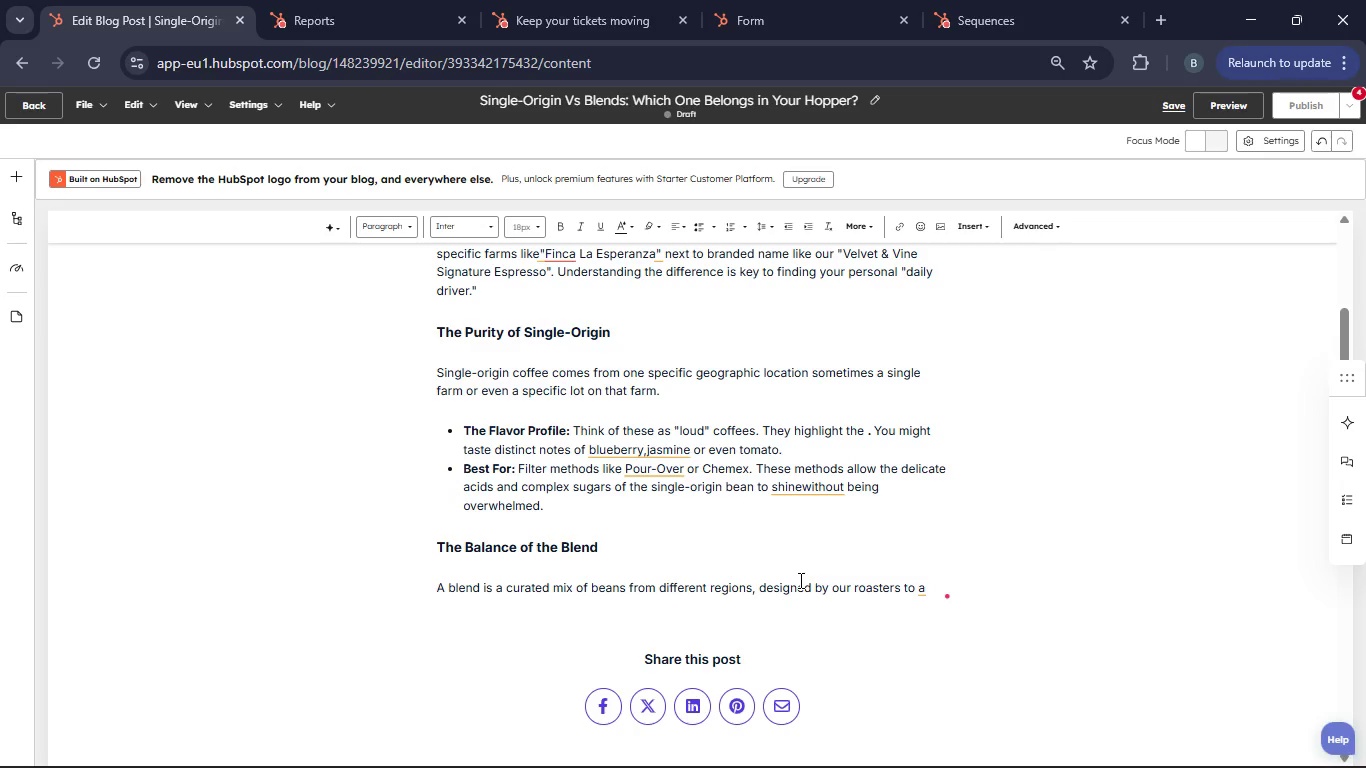 
wait(5.19)
 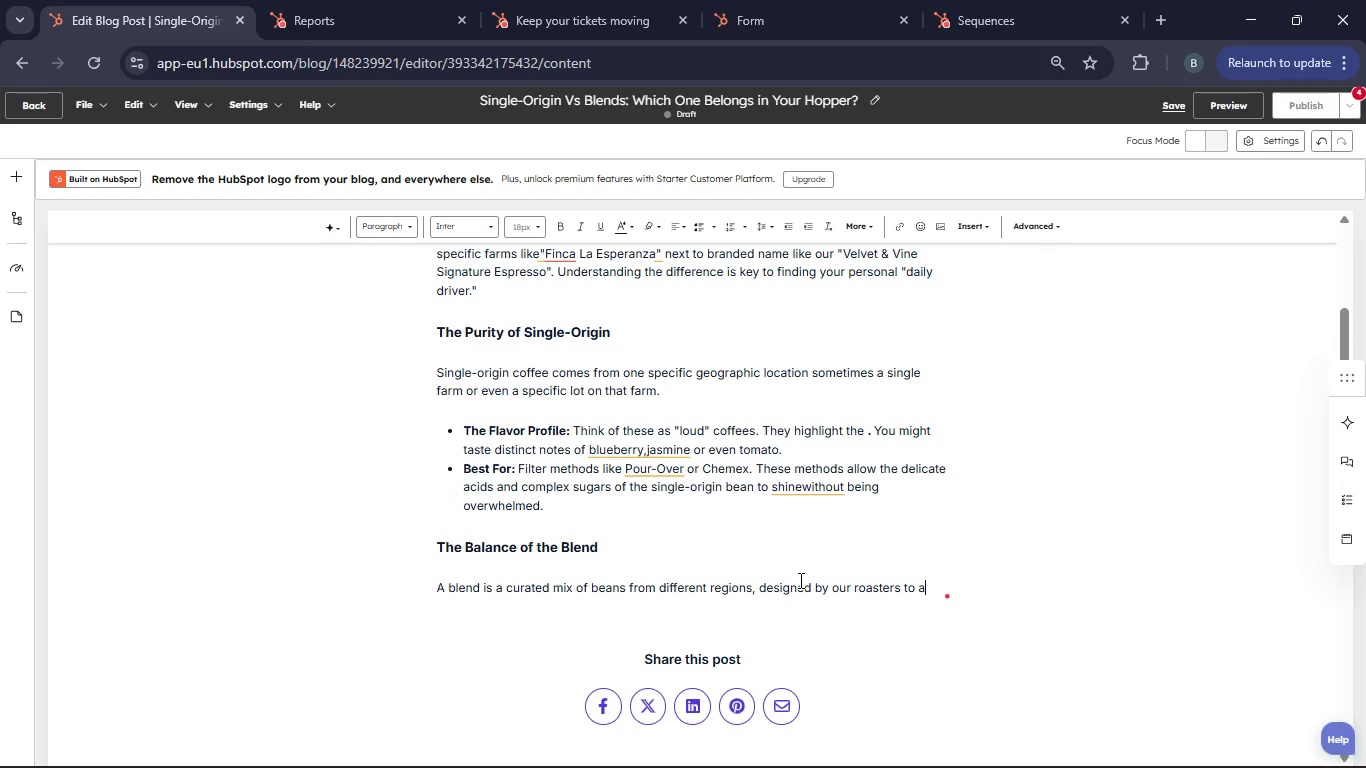 
type(chieve a specific, repeatable flavor profile.)
 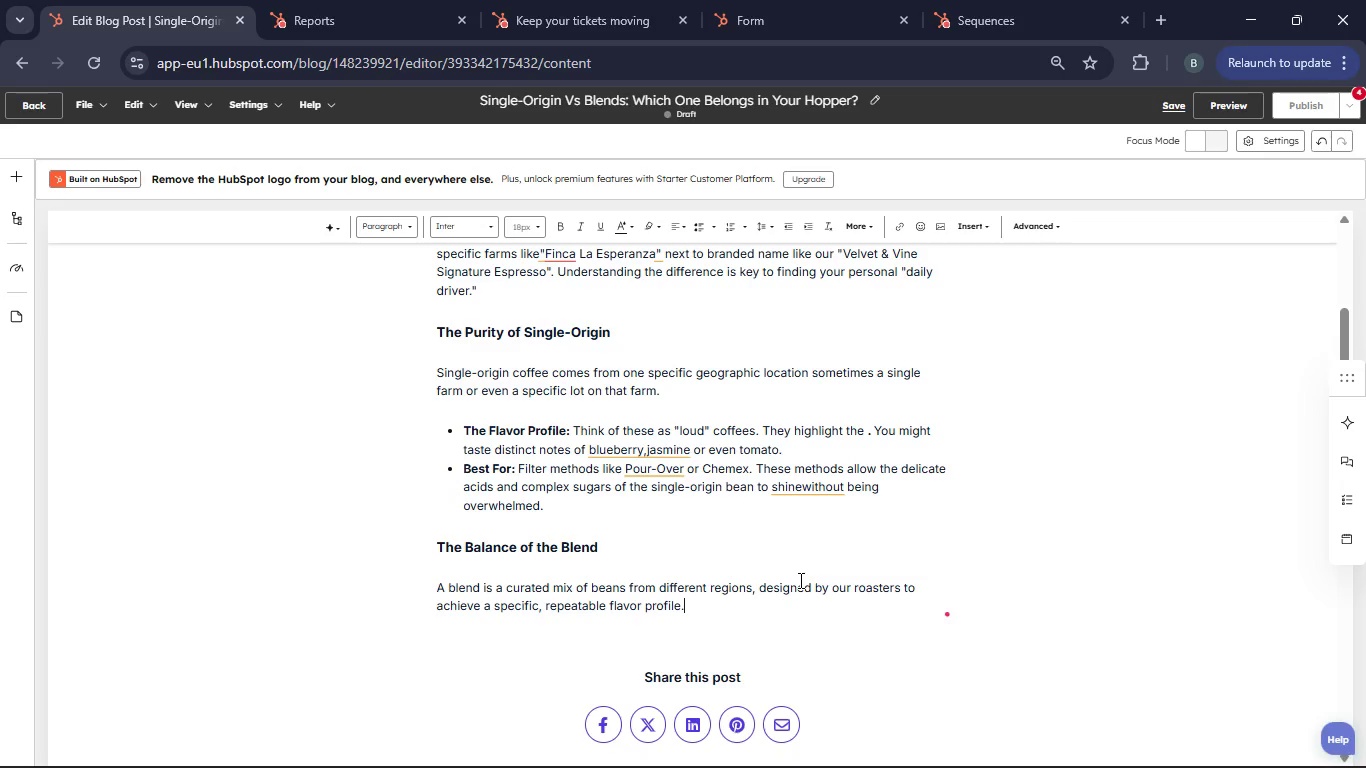 
key(Enter)
 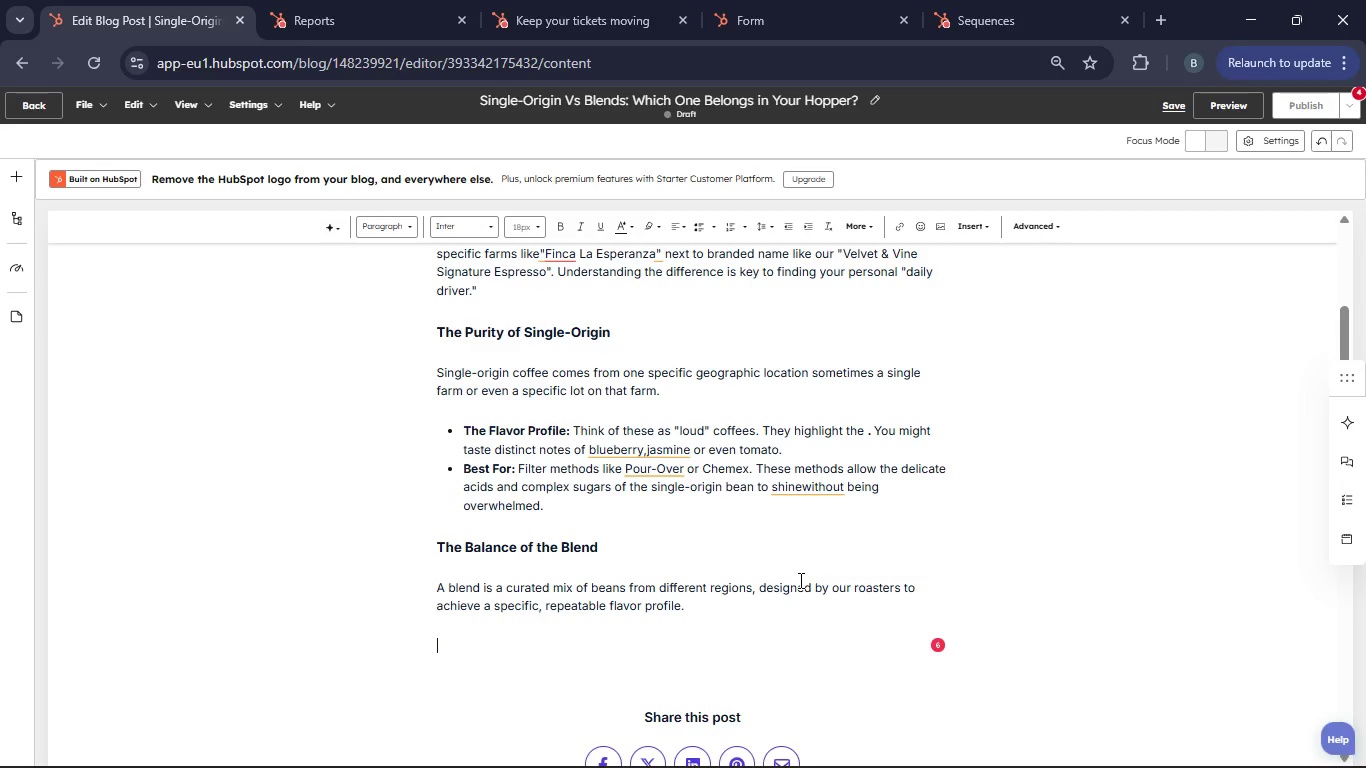 
wait(9.45)
 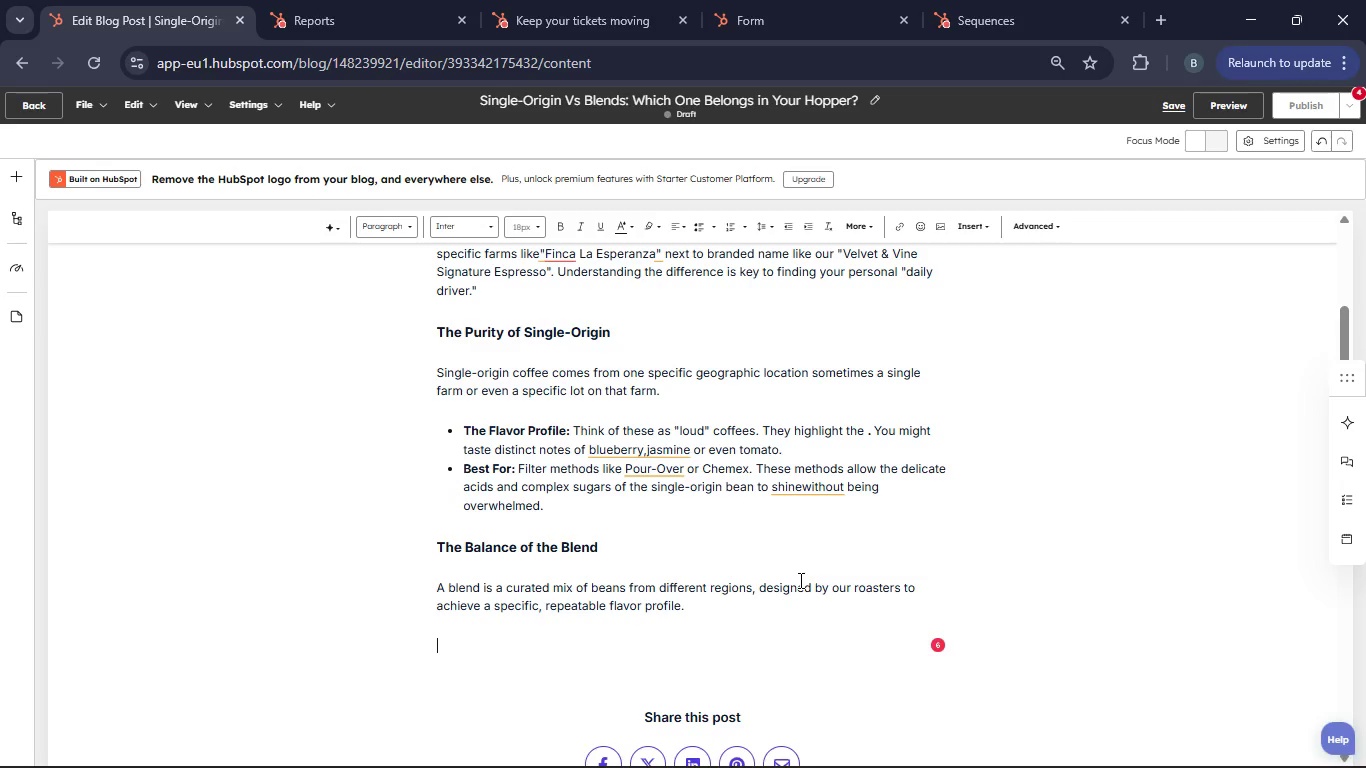 
left_click([562, 231])
 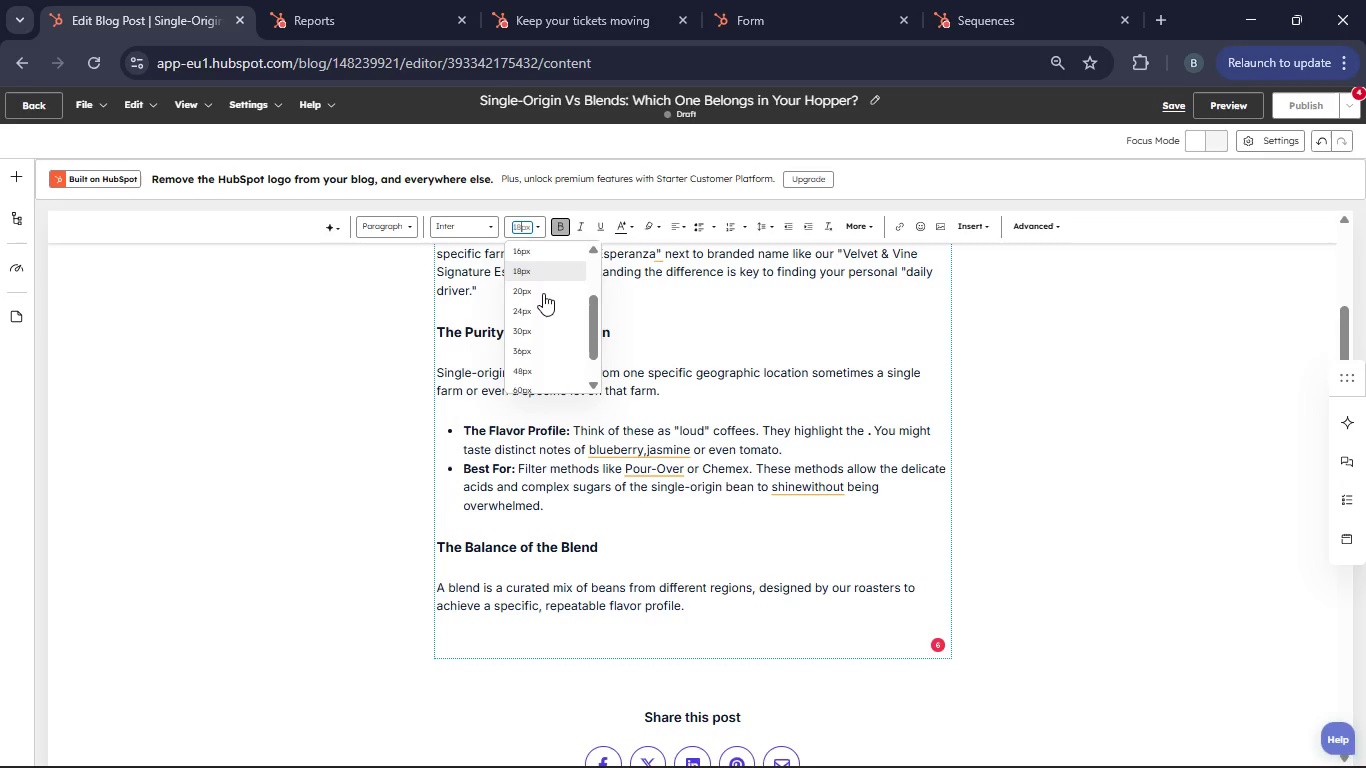 
left_click([543, 295])
 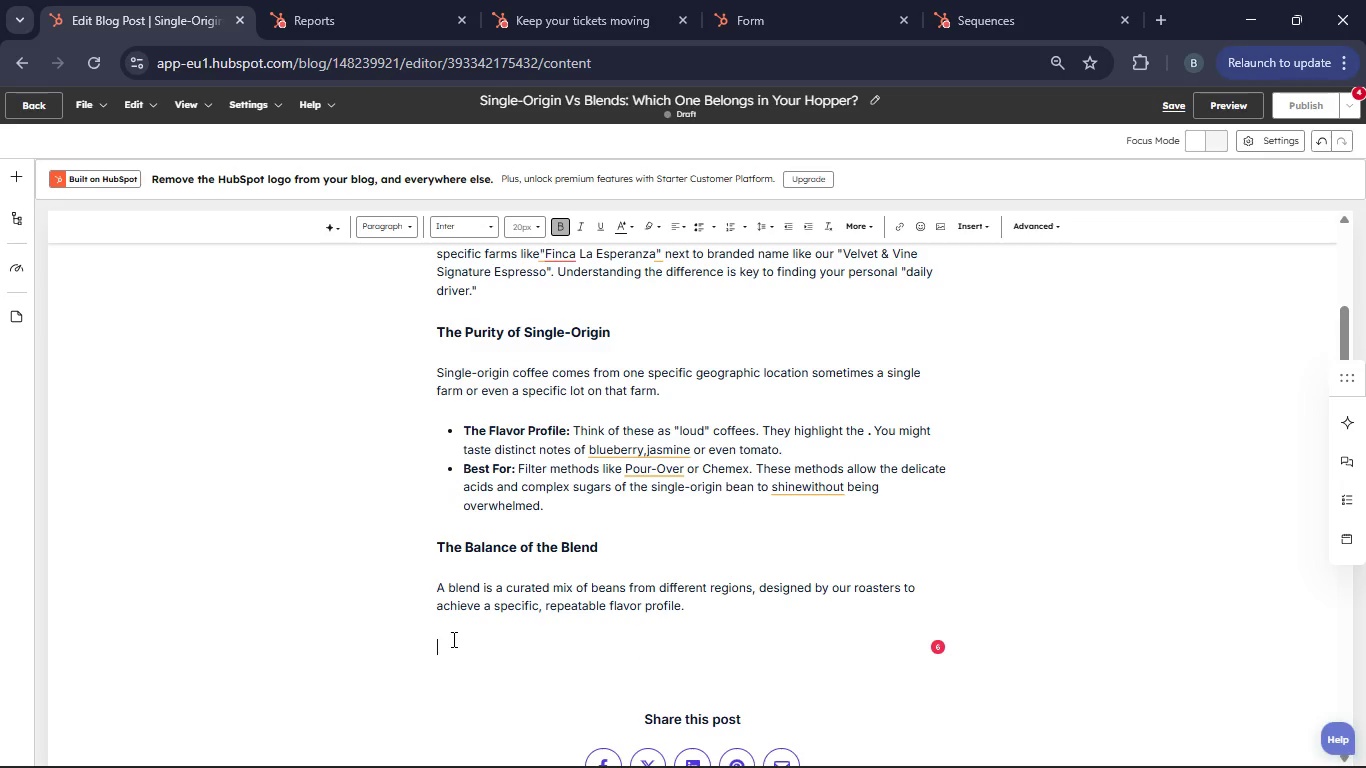 
type(Which Should You Choosr)
key(Backspace)
type(e?)
 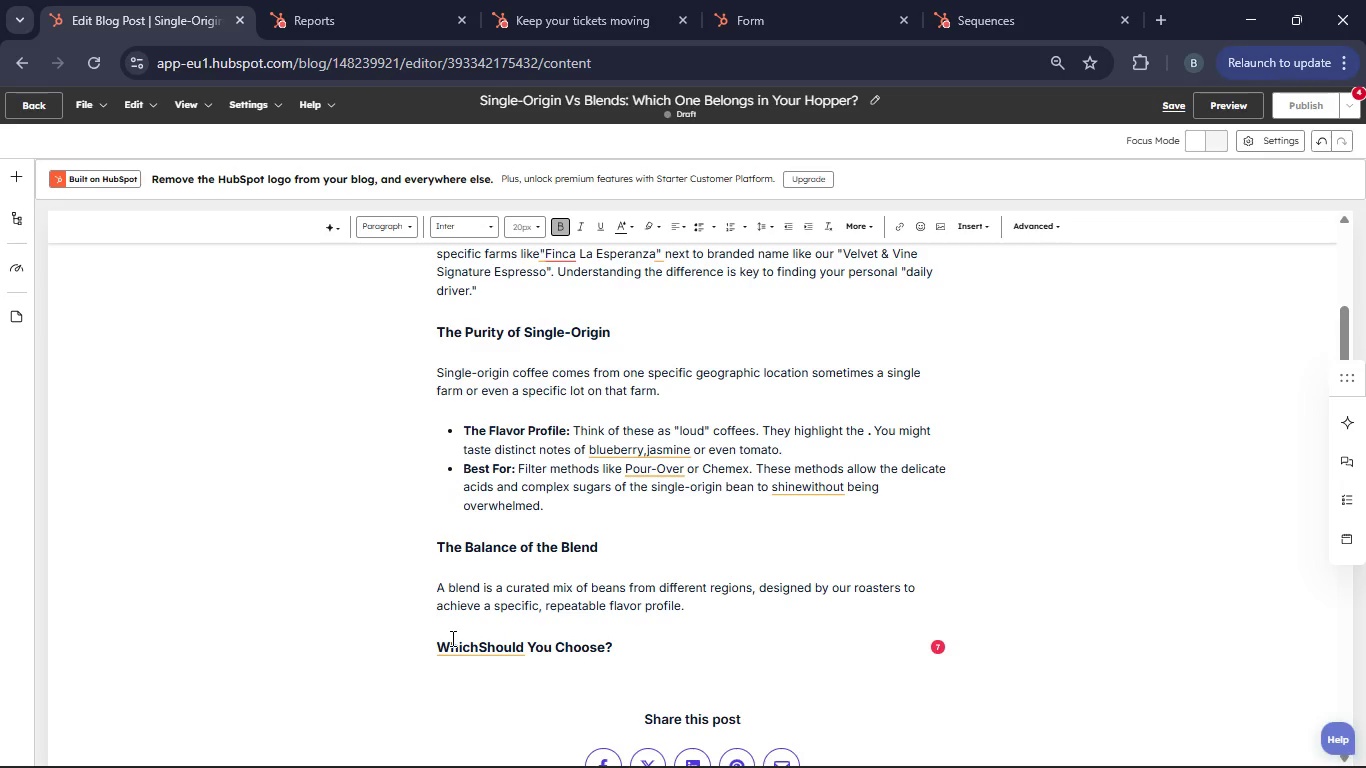 
key(Enter)
 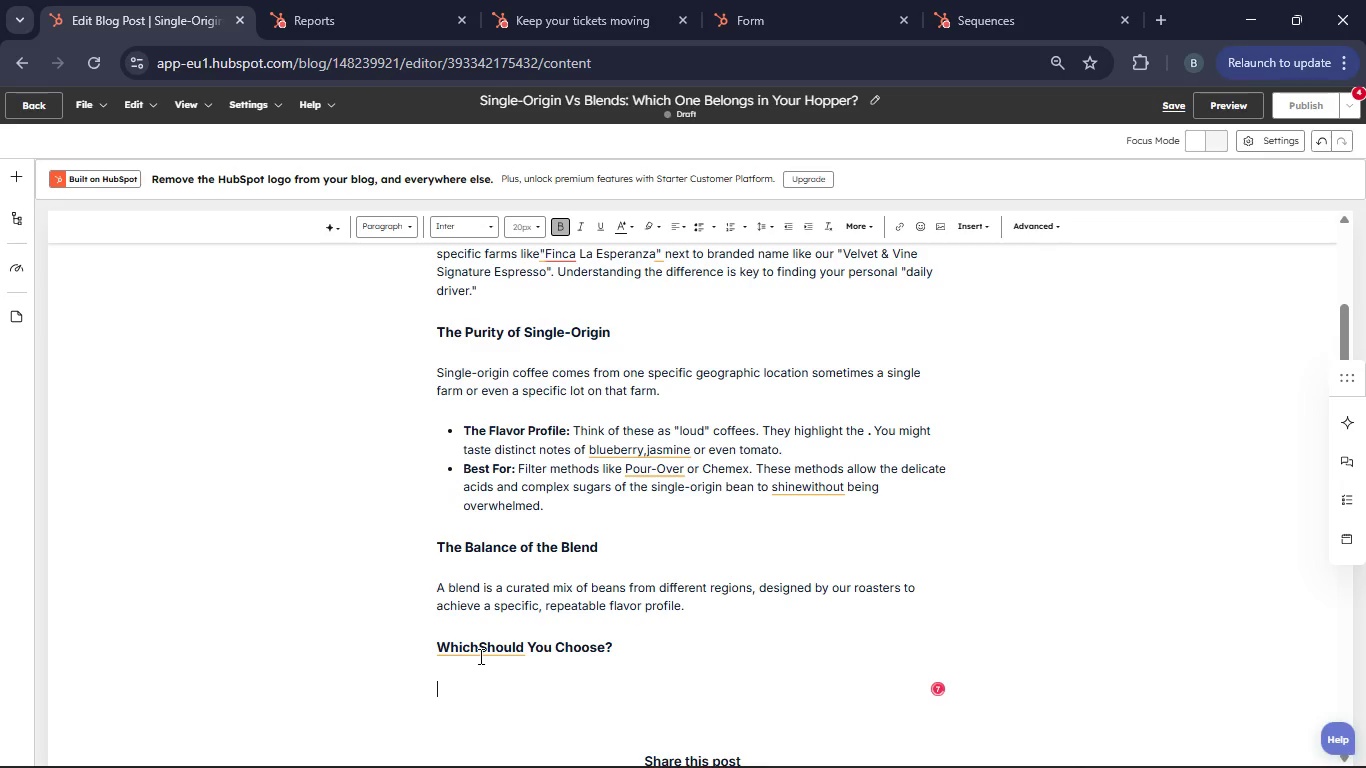 
left_click([479, 653])
 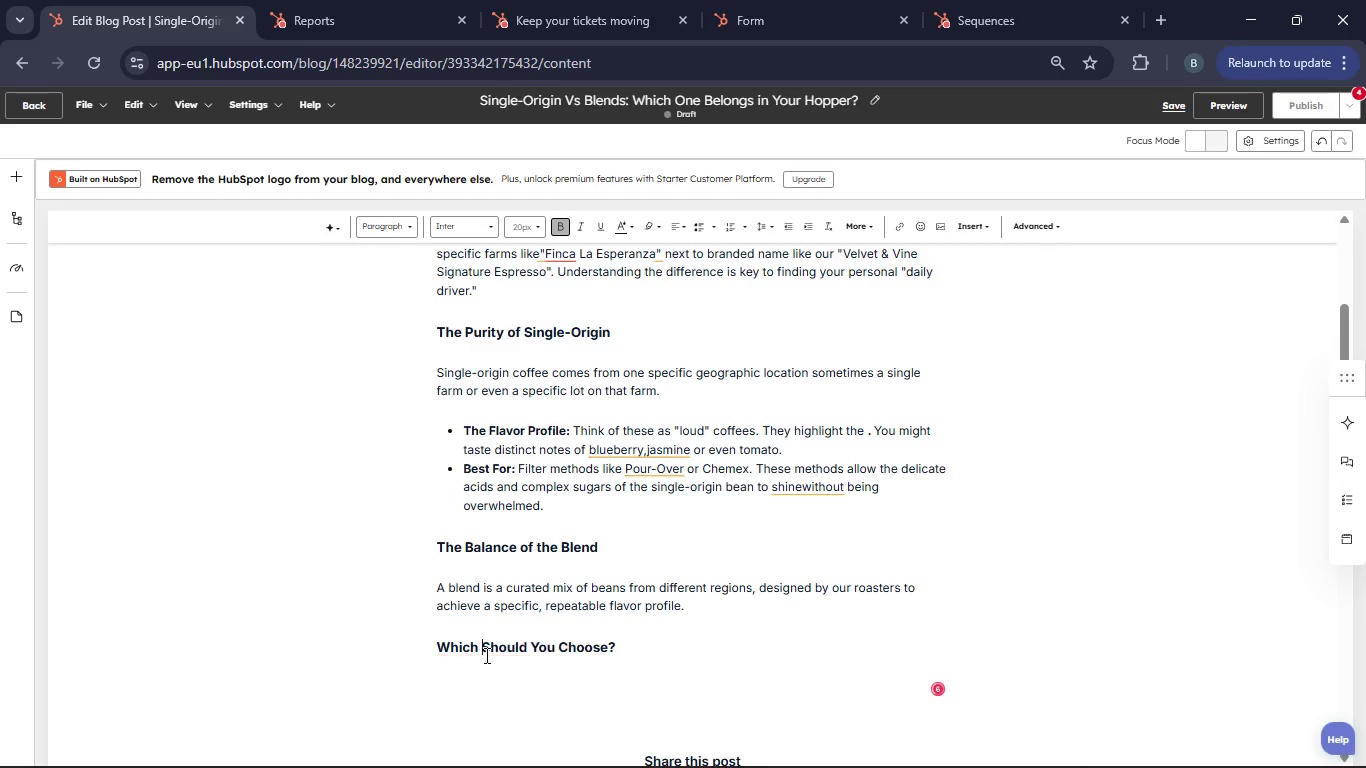 
key(Space)
 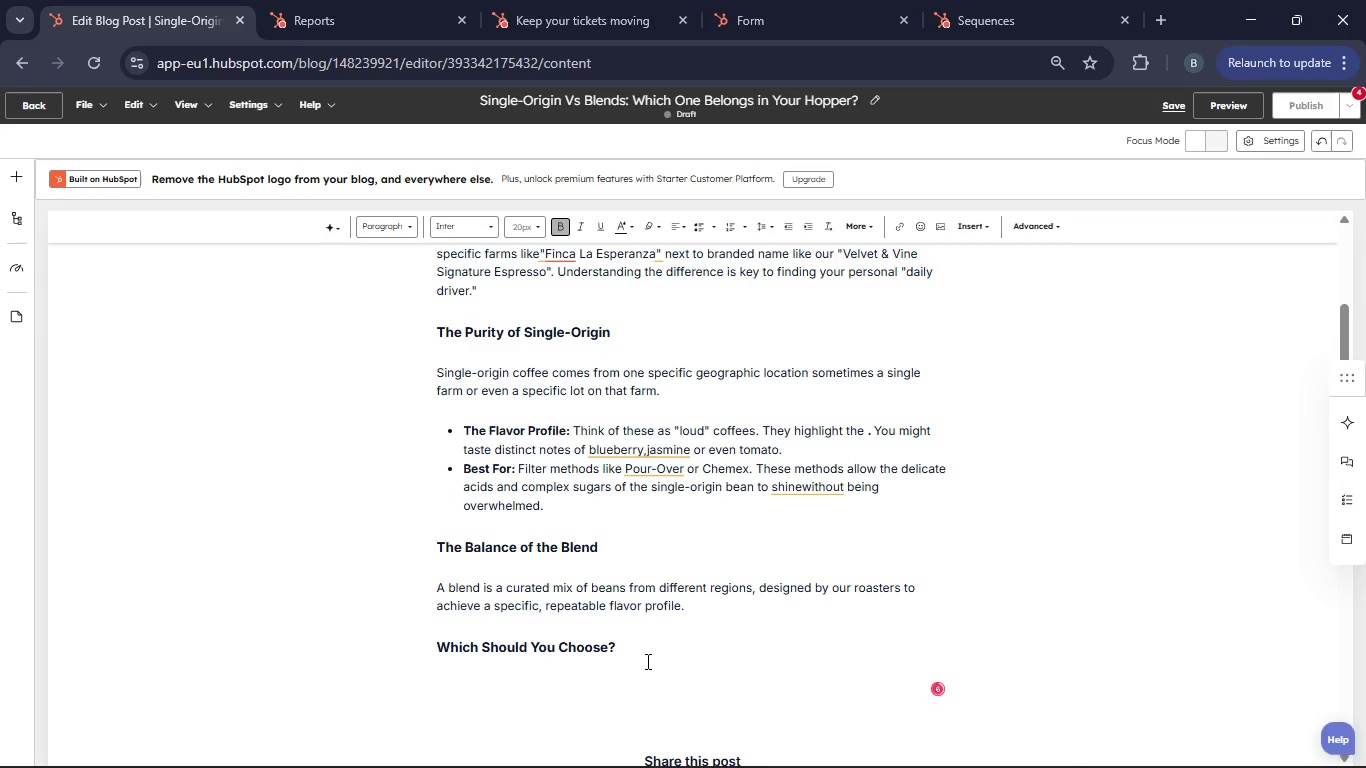 
left_click([631, 652])
 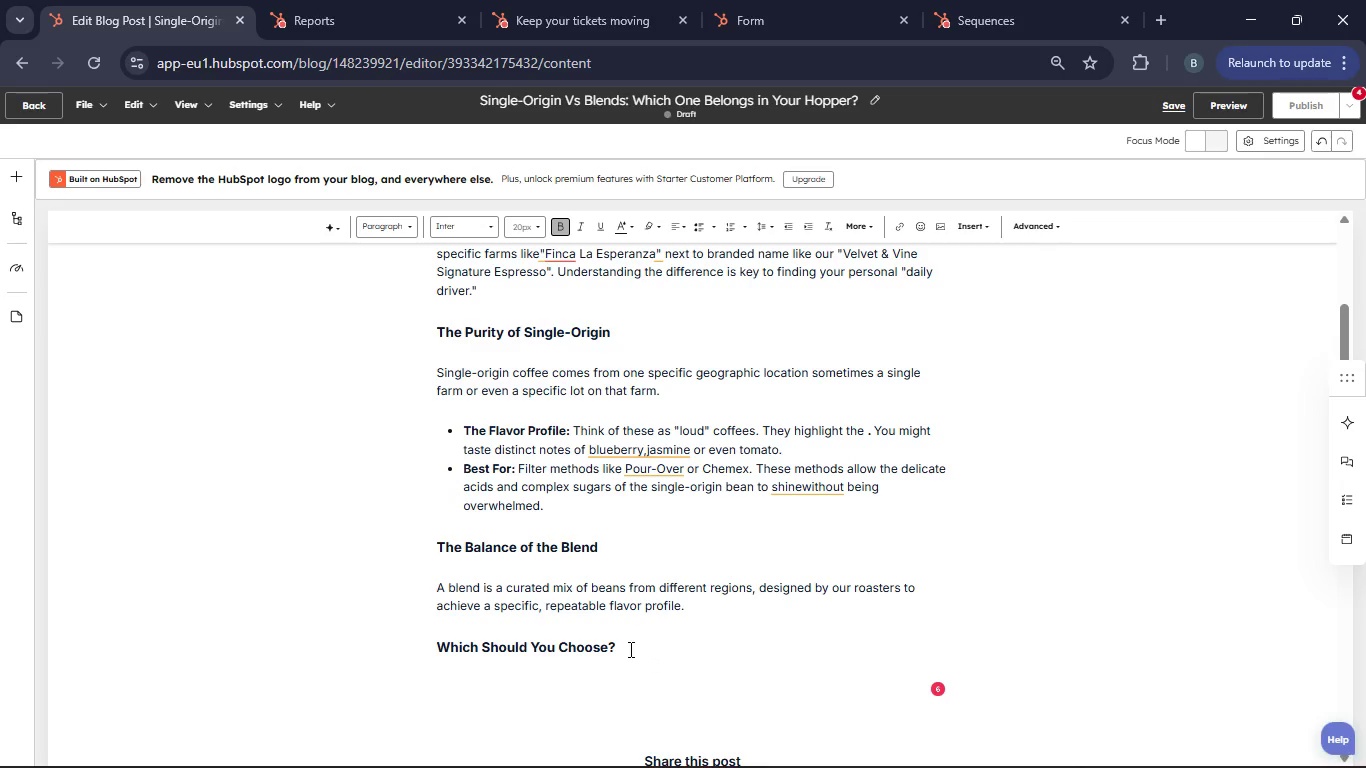 
key(Enter)
 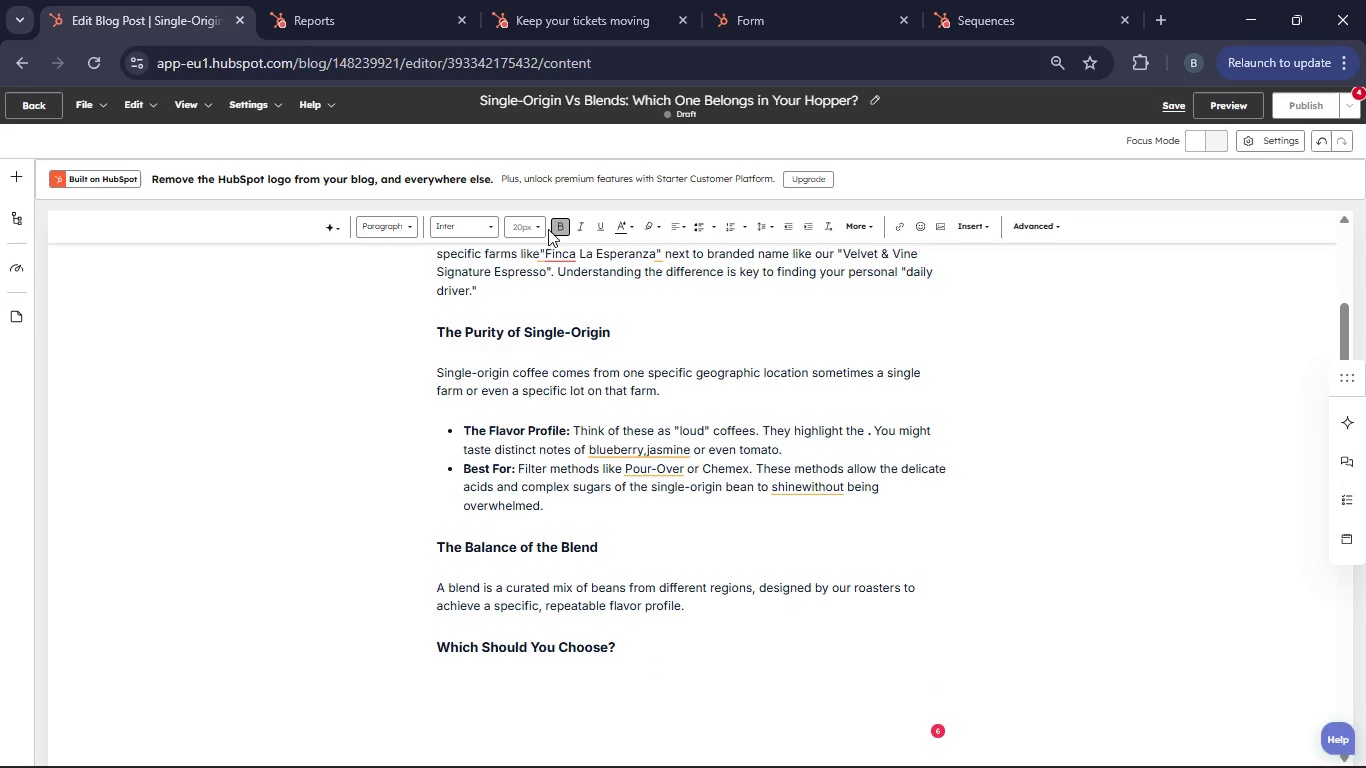 
left_click([534, 226])
 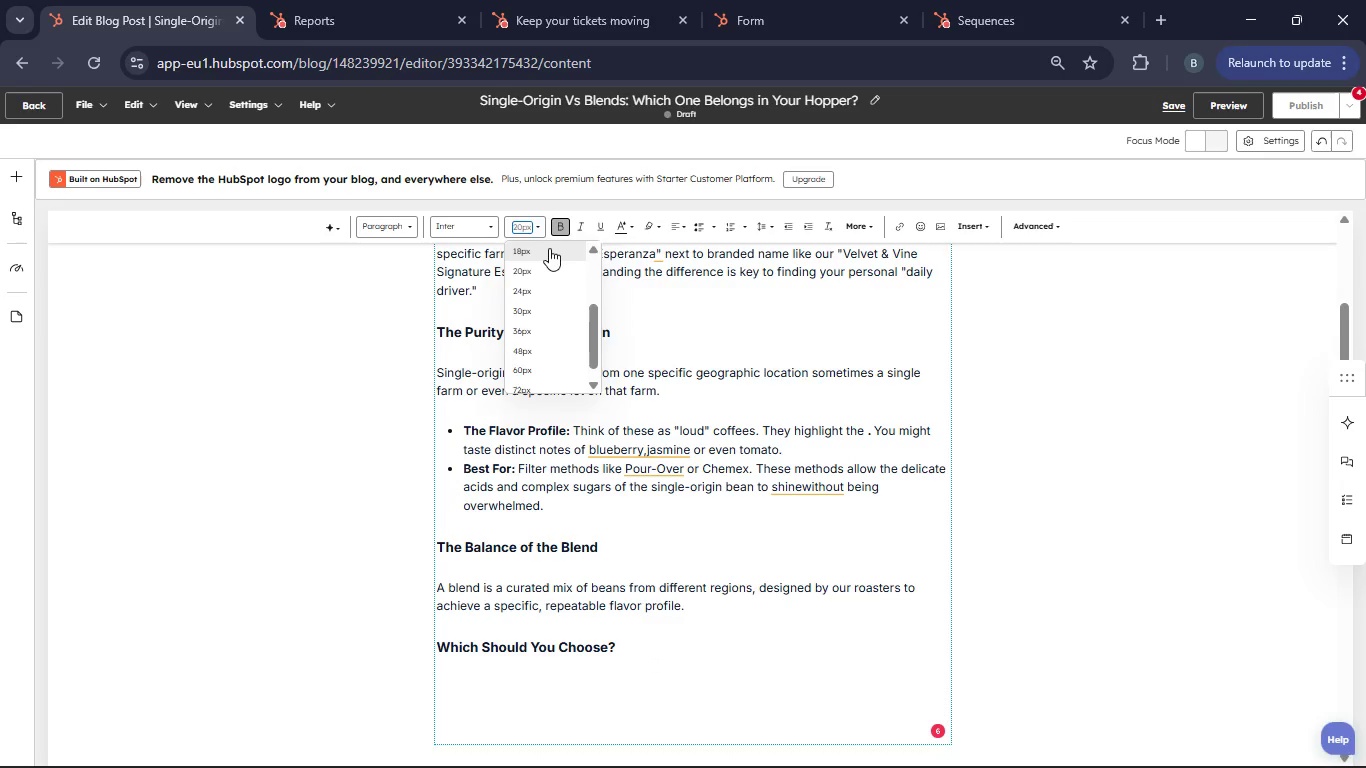 
double_click([562, 229])
 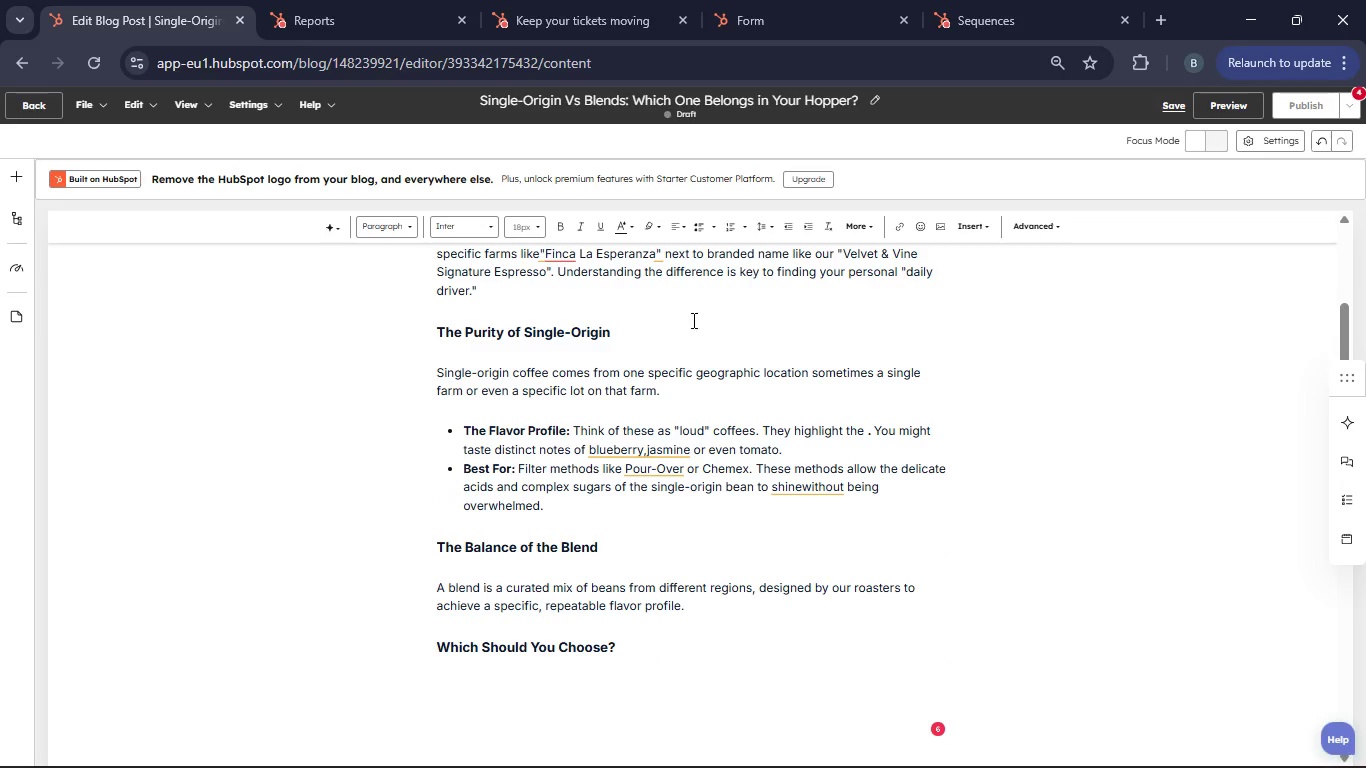 
left_click([702, 235])
 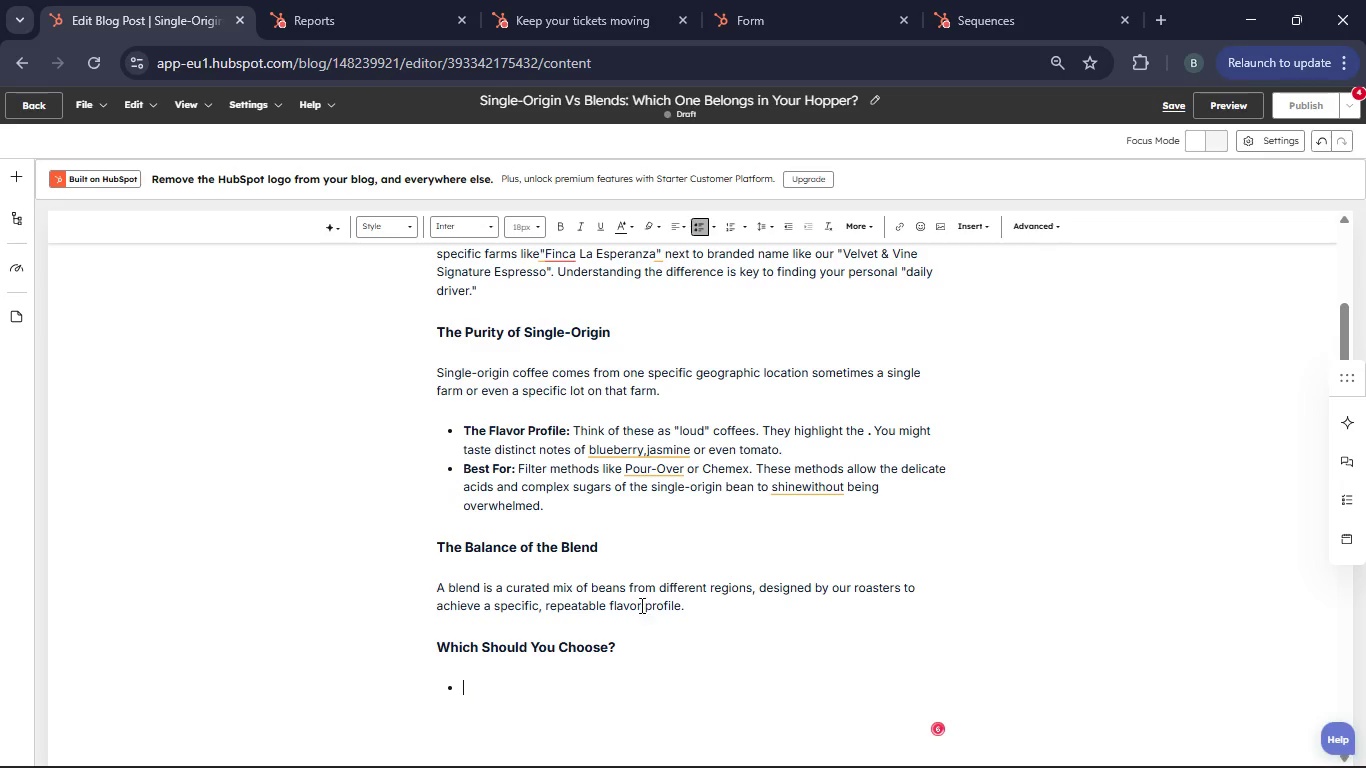 
type(Choose Single-Origin)
 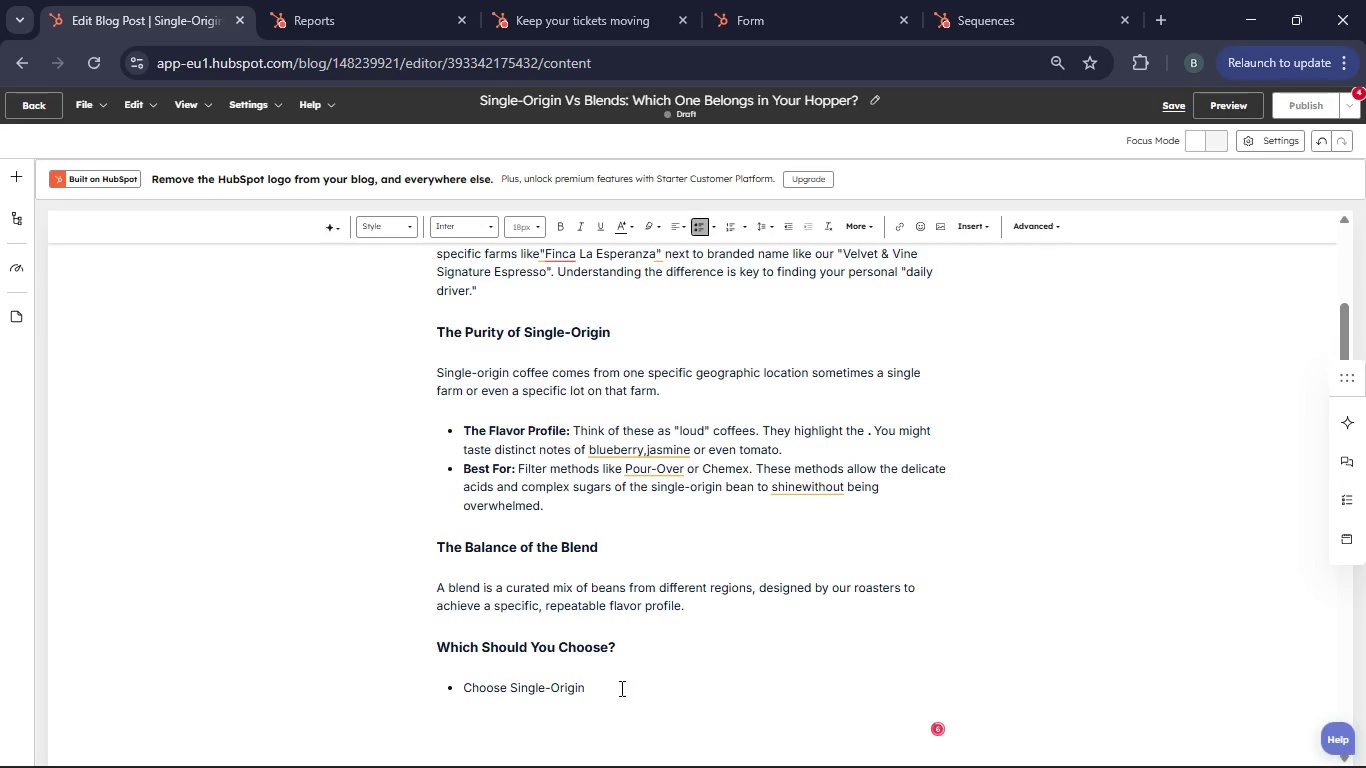 
left_click_drag(start_coordinate=[598, 689], to_coordinate=[465, 689])
 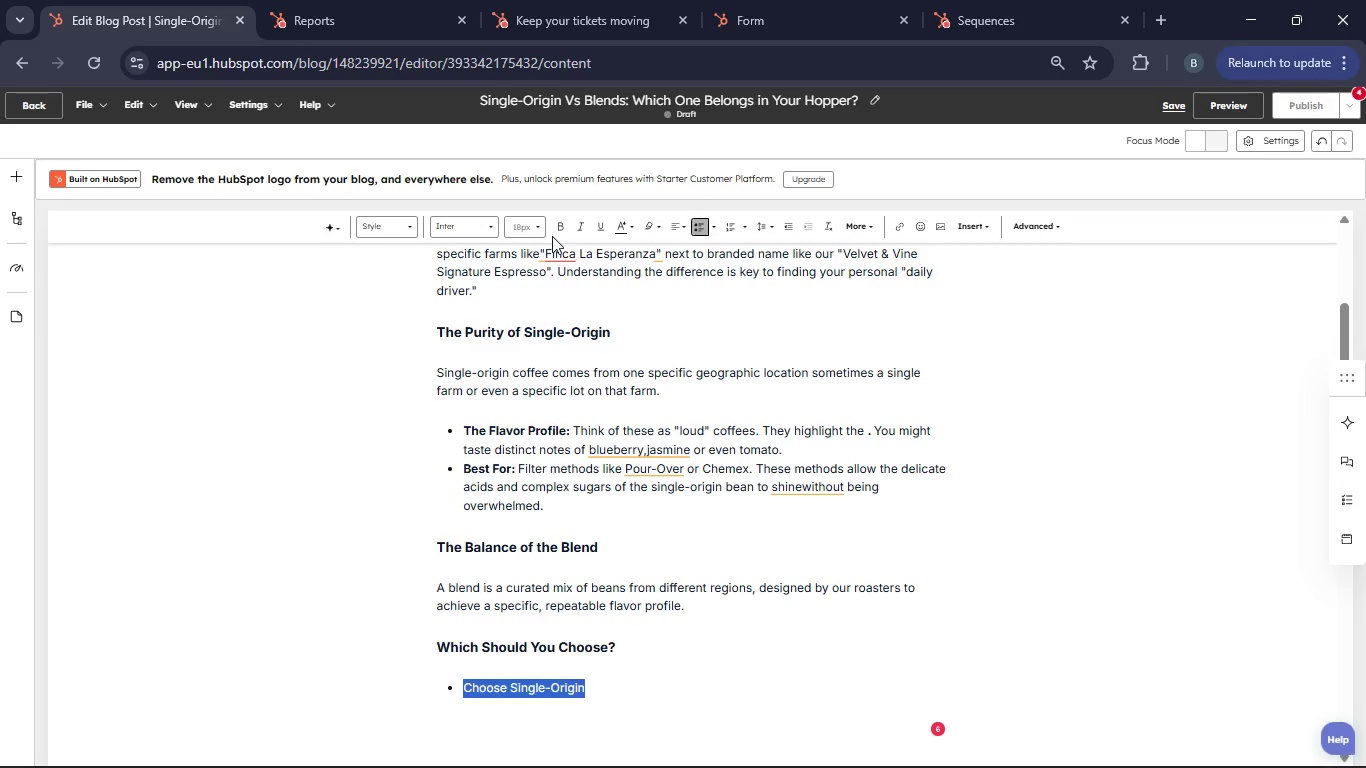 
left_click([552, 234])
 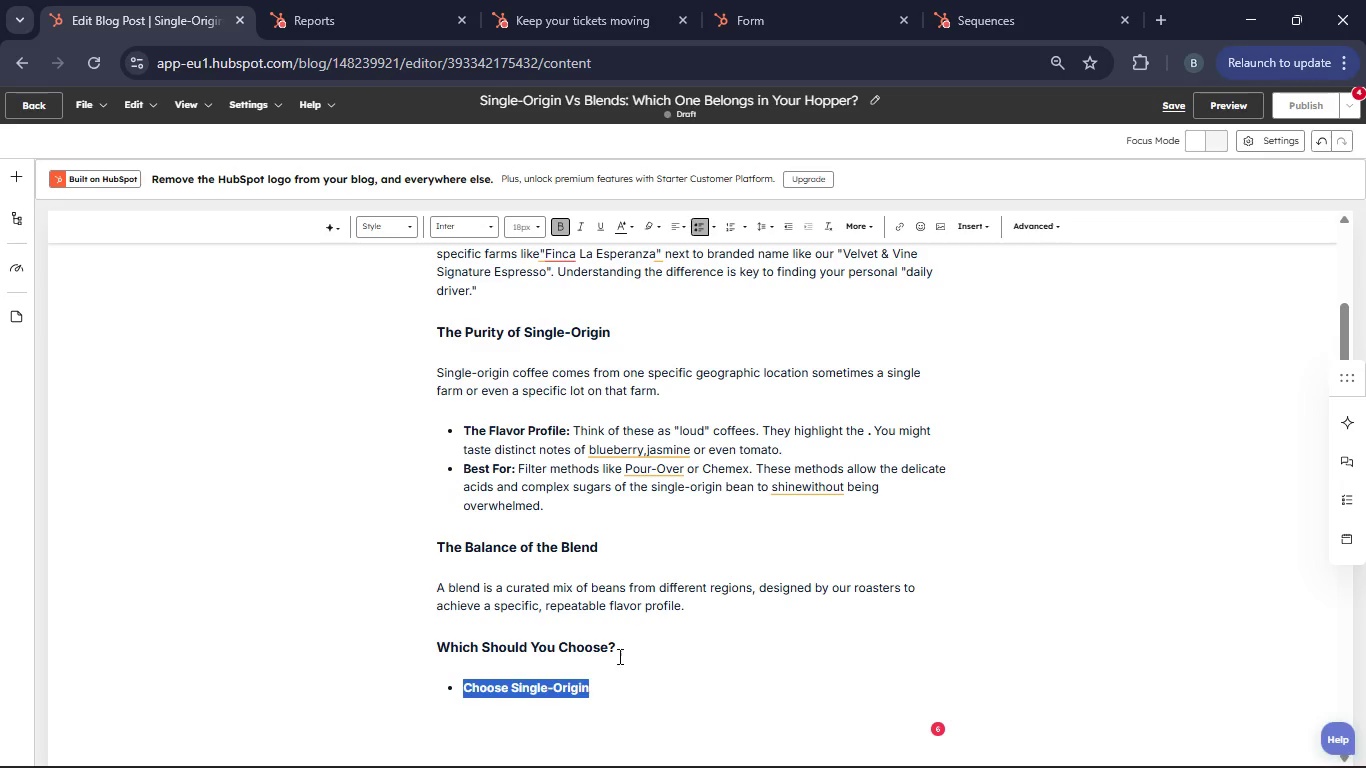 
left_click([606, 674])
 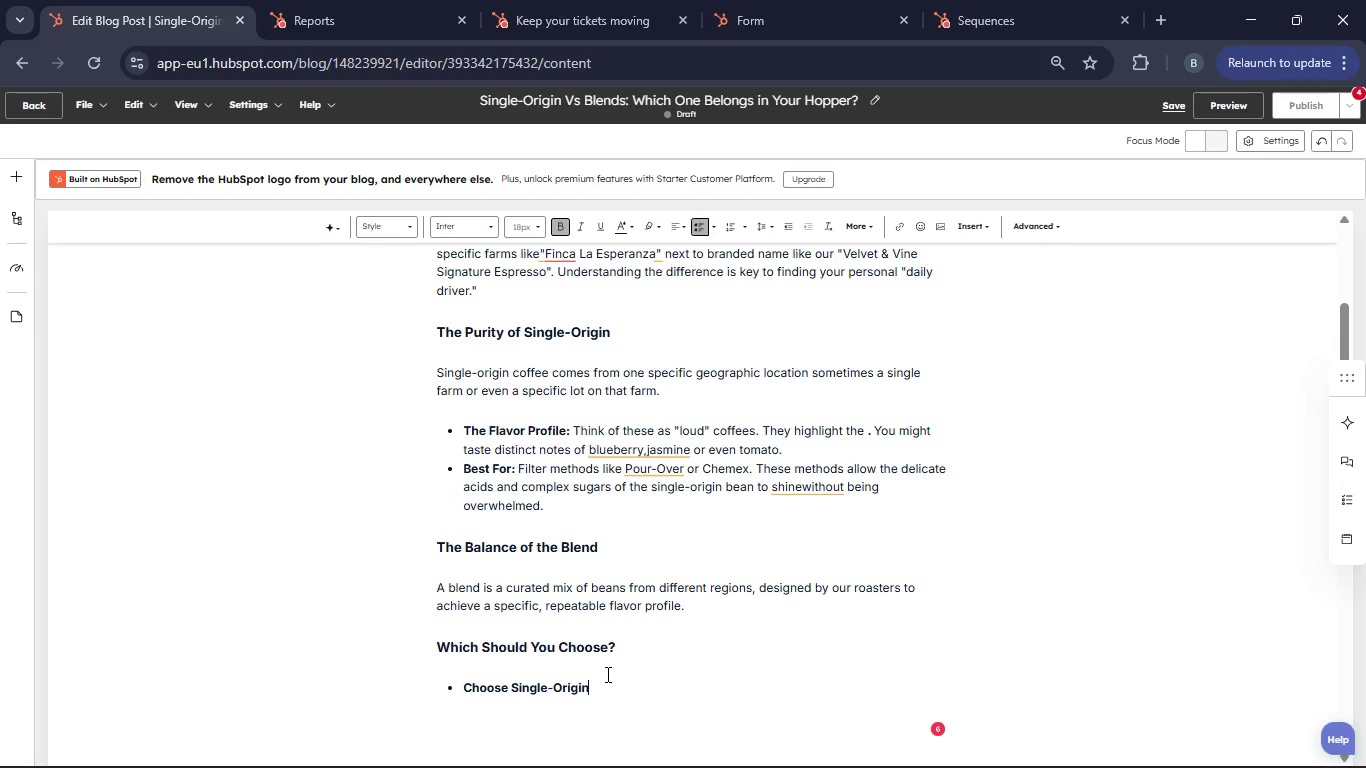 
key(Space)
 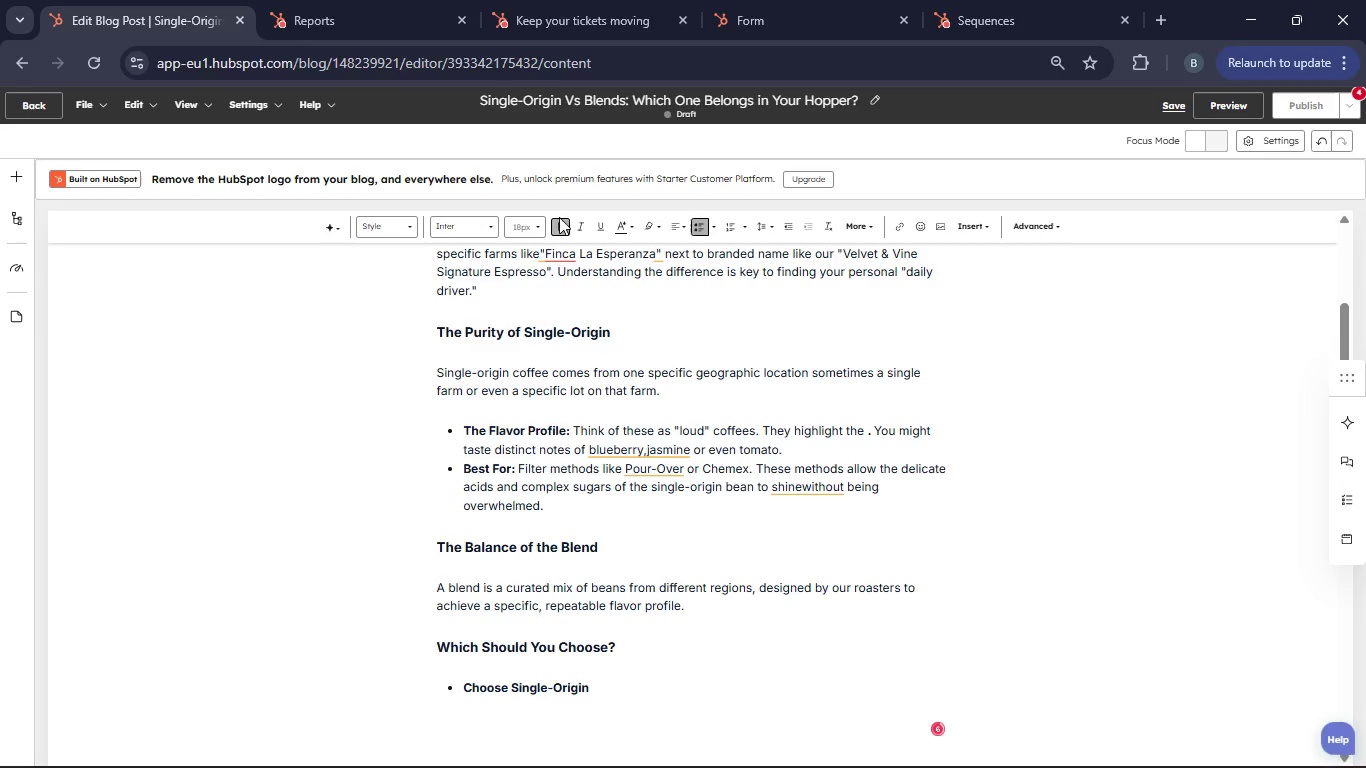 
left_click([556, 221])
 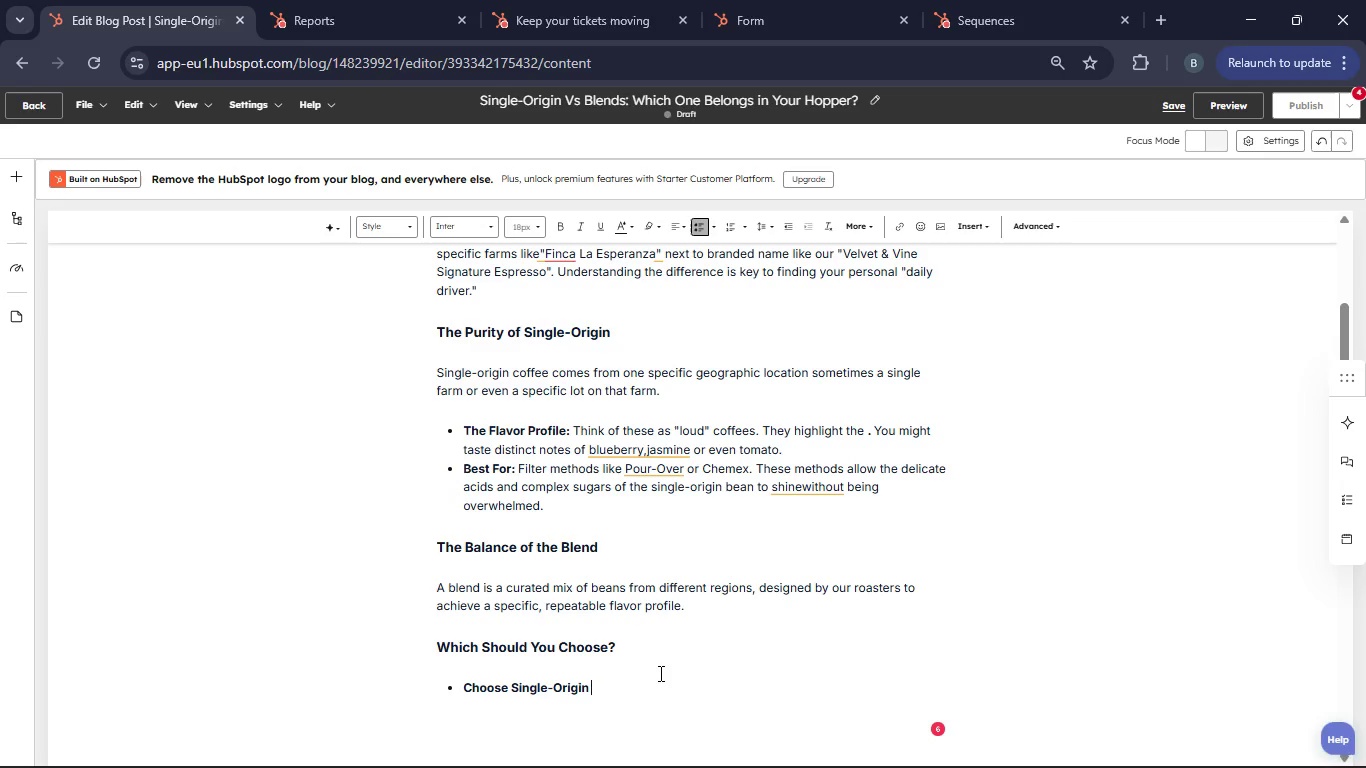 
type(o)
key(Backspace)
type(if you f)
key(Backspace)
type(drink your coffee black and enjoy "tasting the map.")
 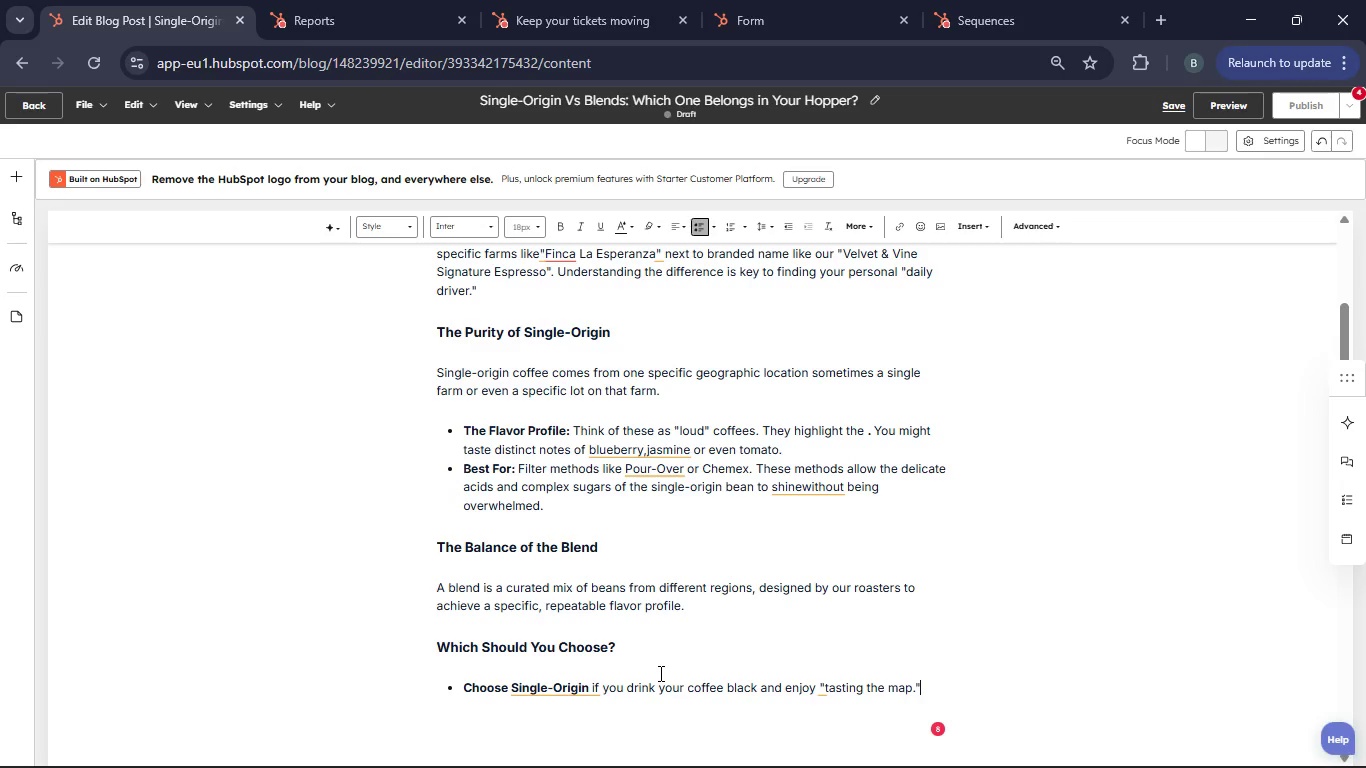 
key(Enter)
 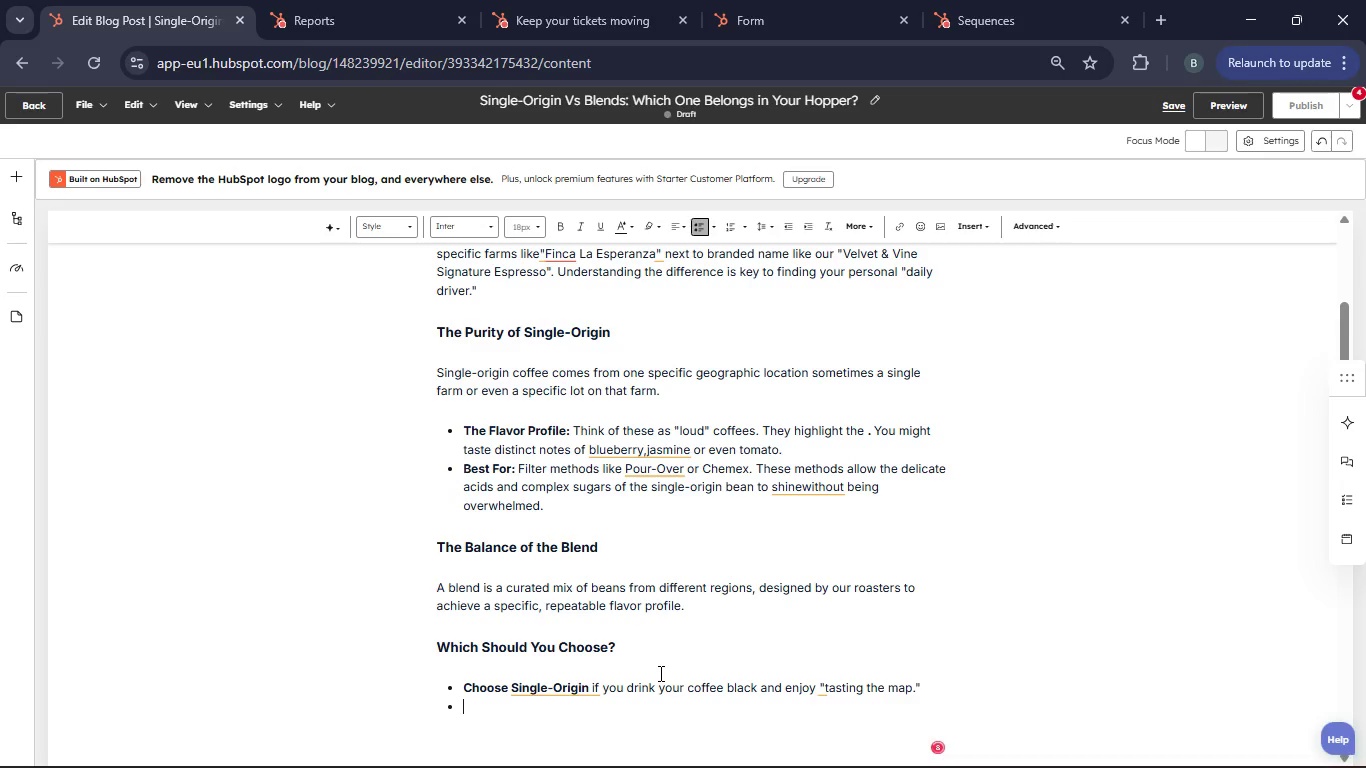 
type(Choose a Blend)
 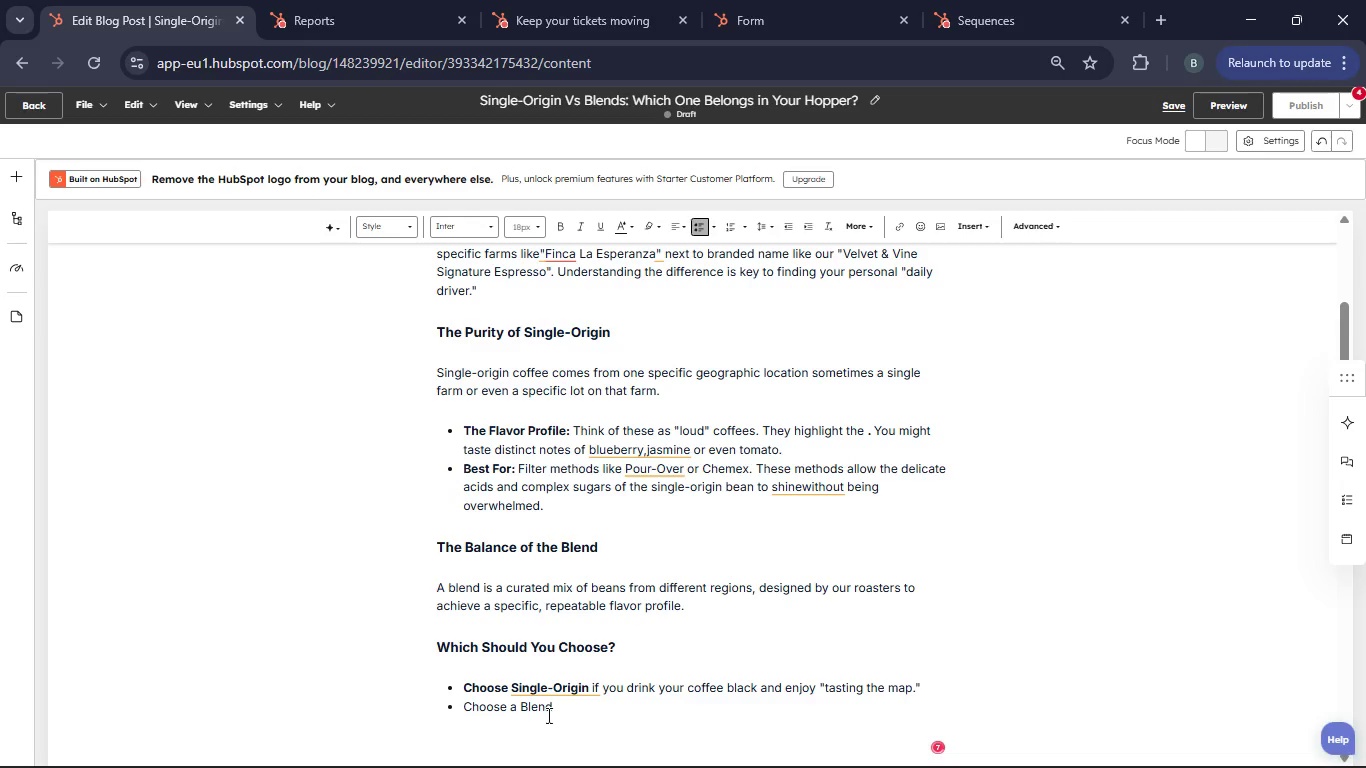 
left_click_drag(start_coordinate=[563, 713], to_coordinate=[464, 716])
 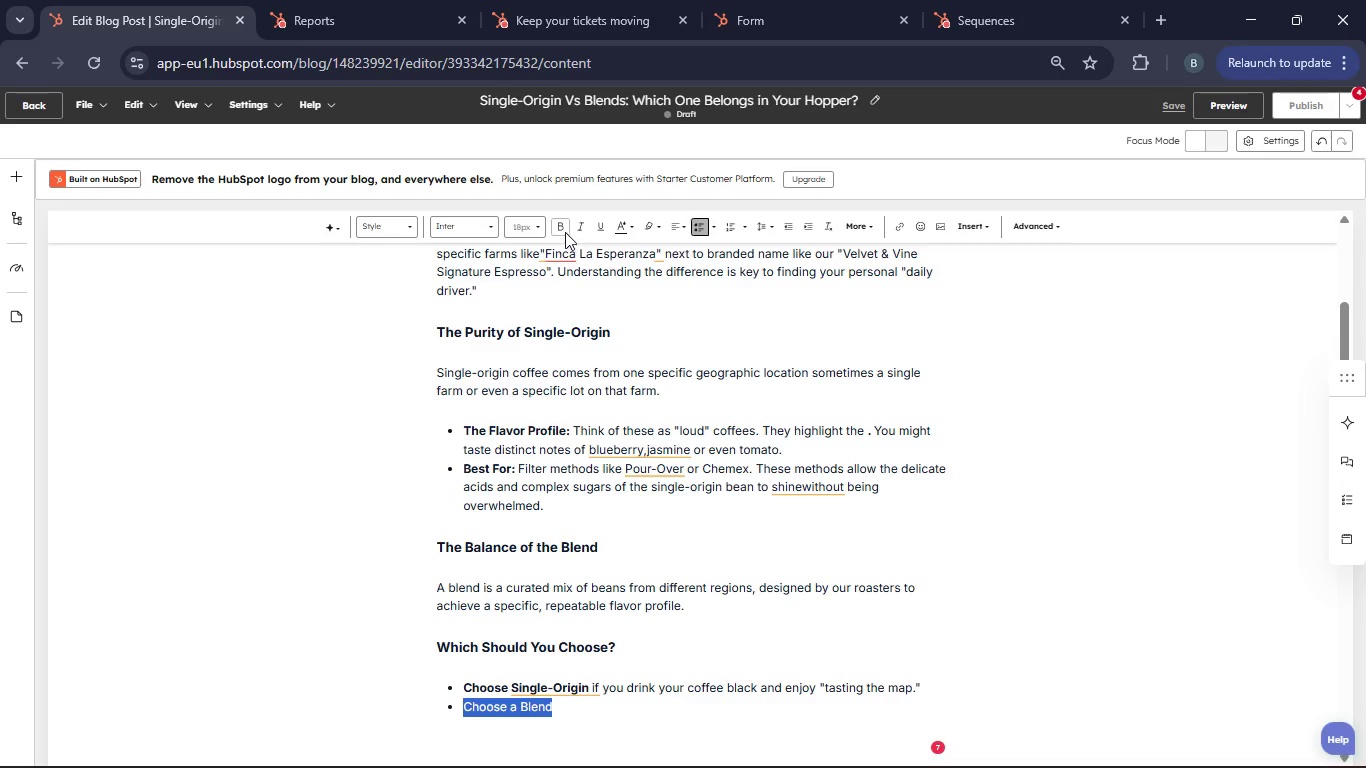 
left_click([561, 230])
 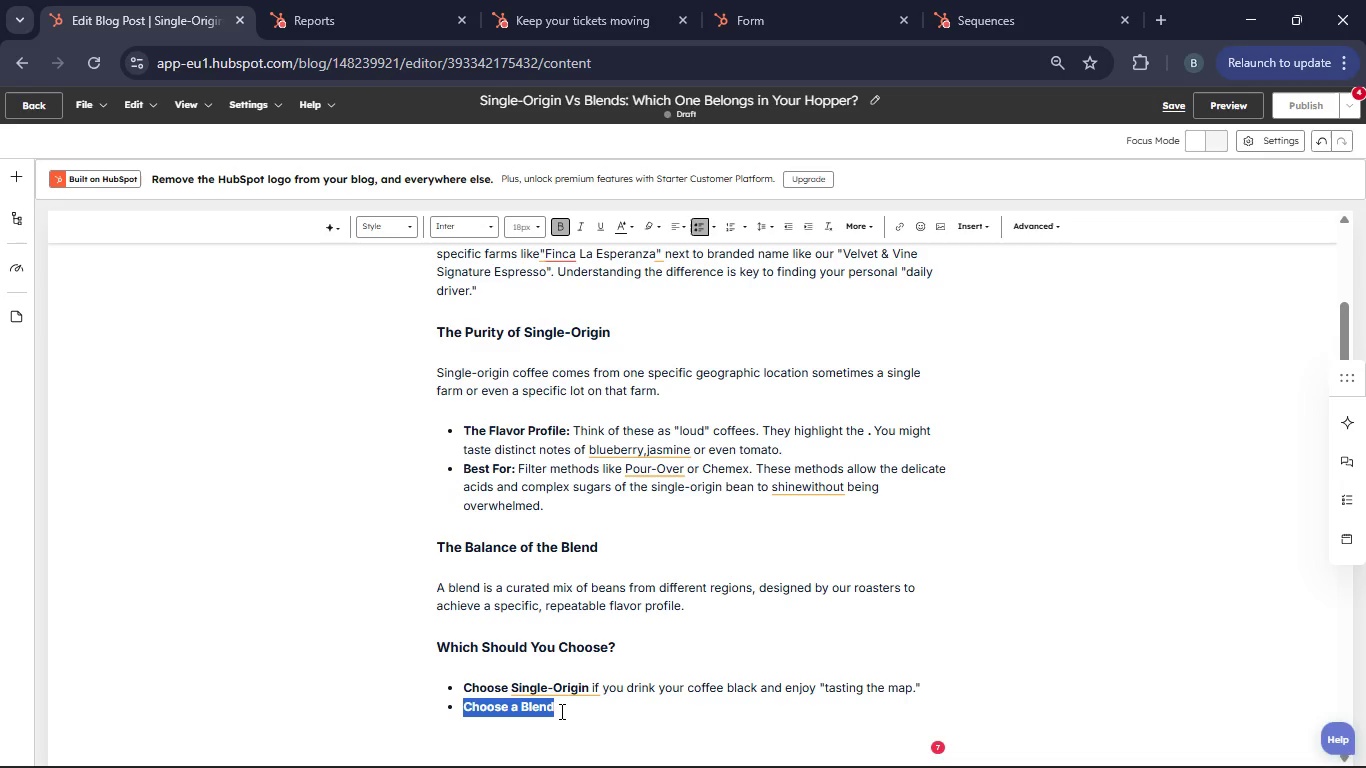 
left_click([560, 713])
 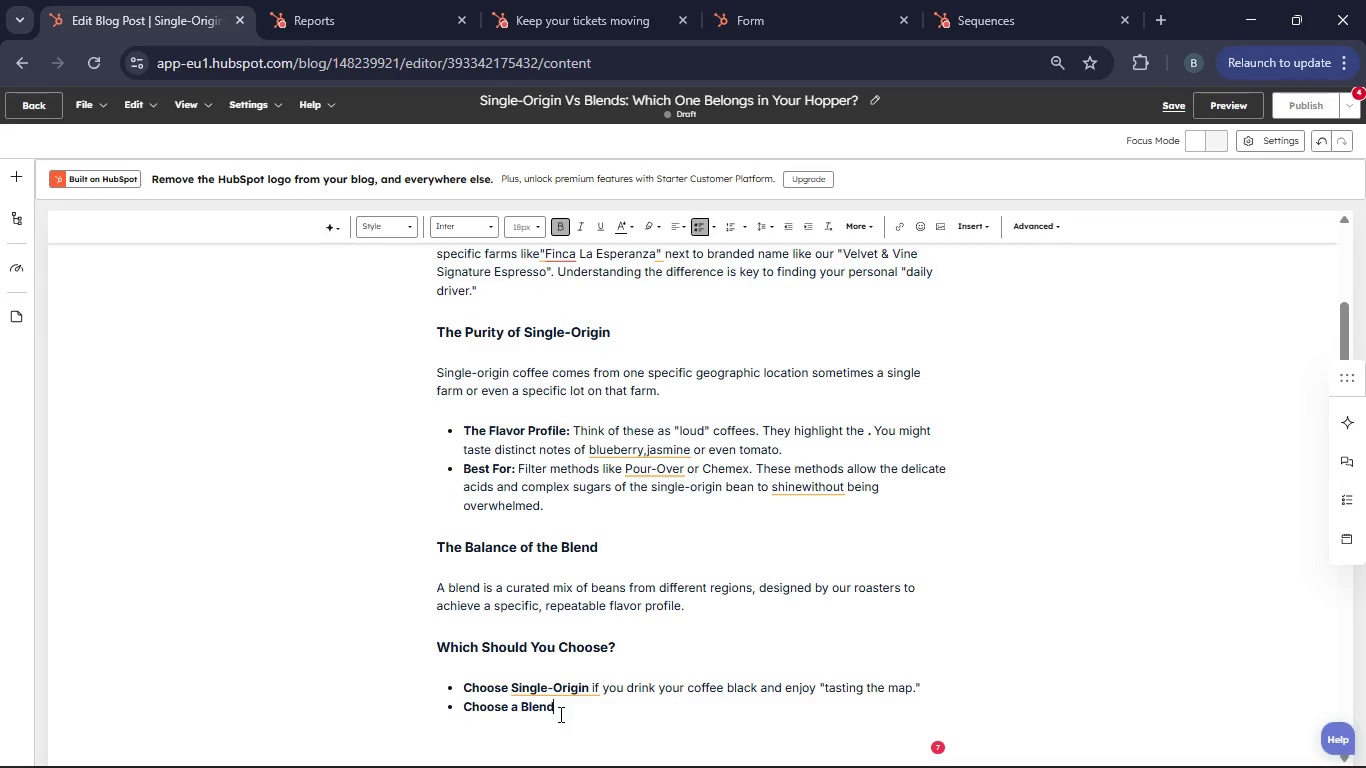 
key(Space)
 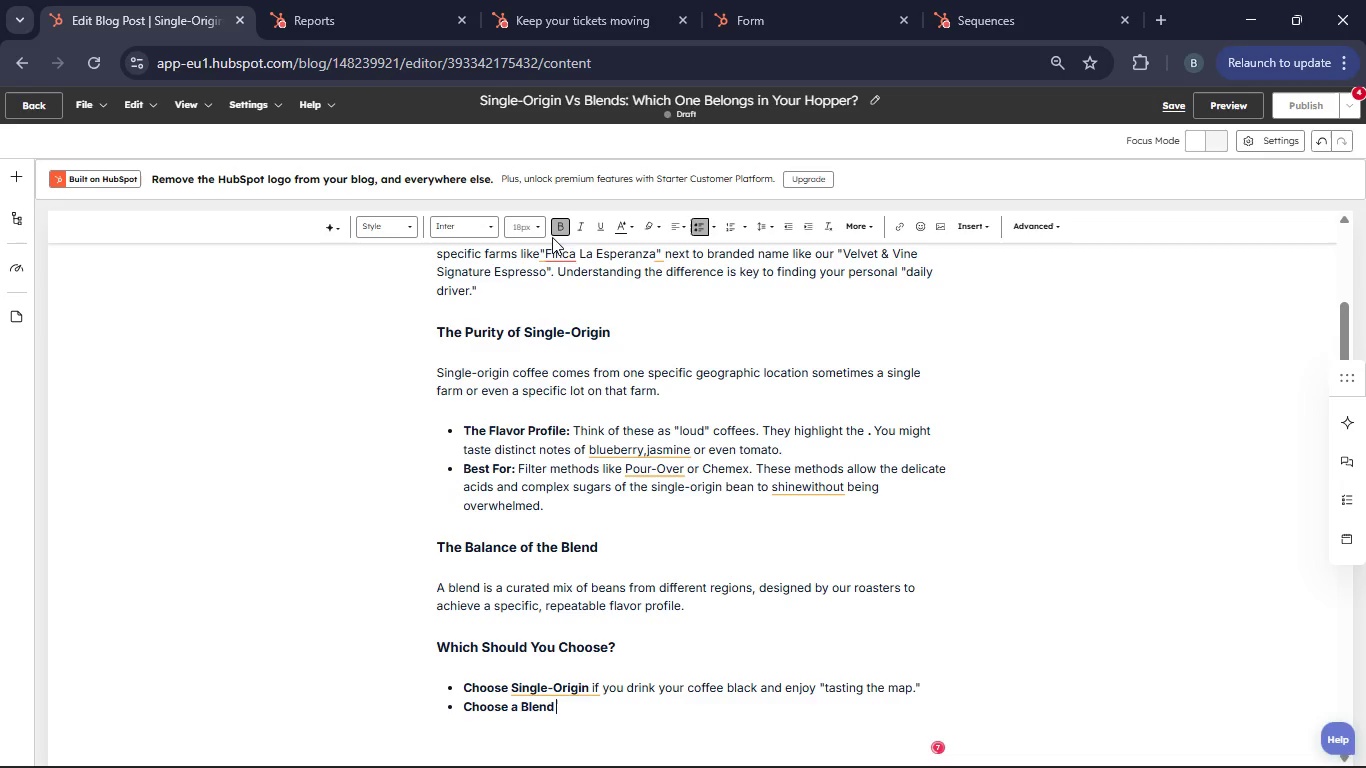 
left_click([563, 227])
 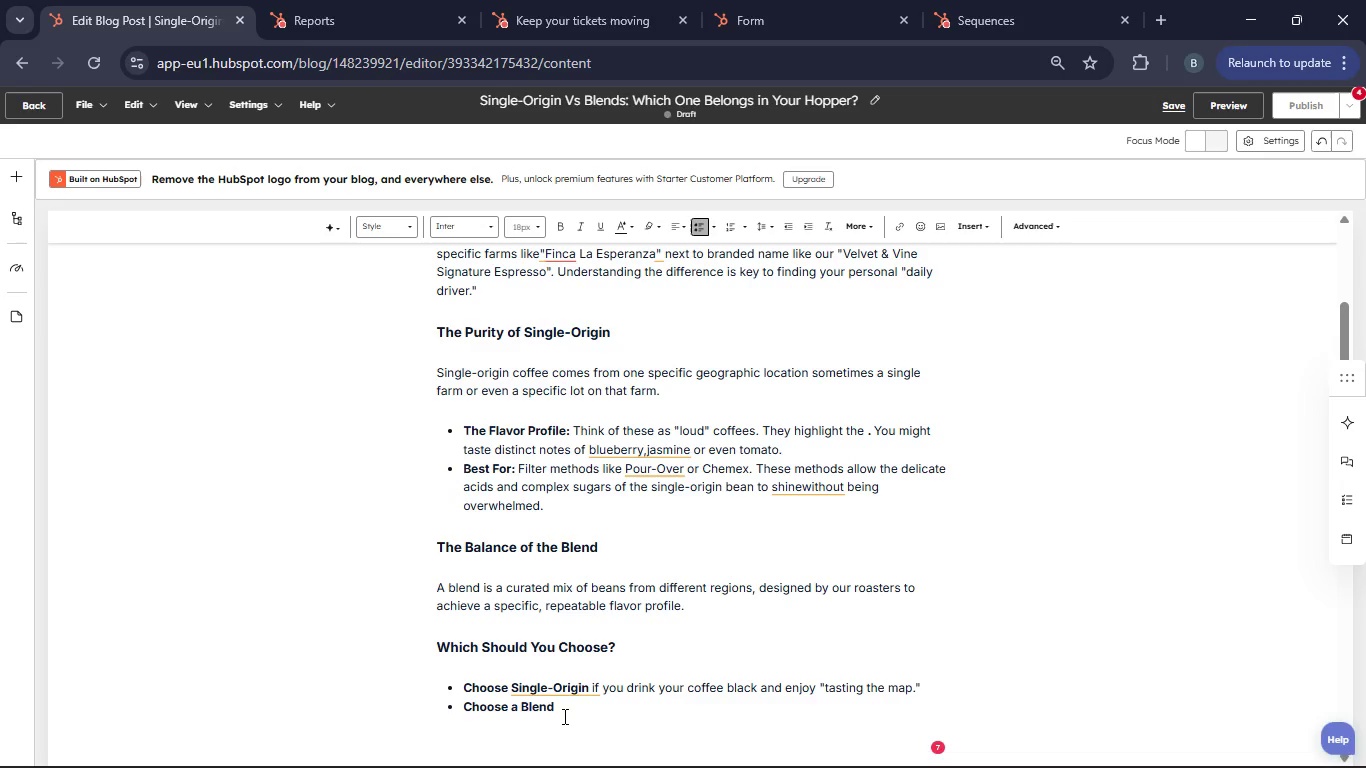 
type(if you want a reliable, rich cup that pairs perfectly with your morning latte.)
 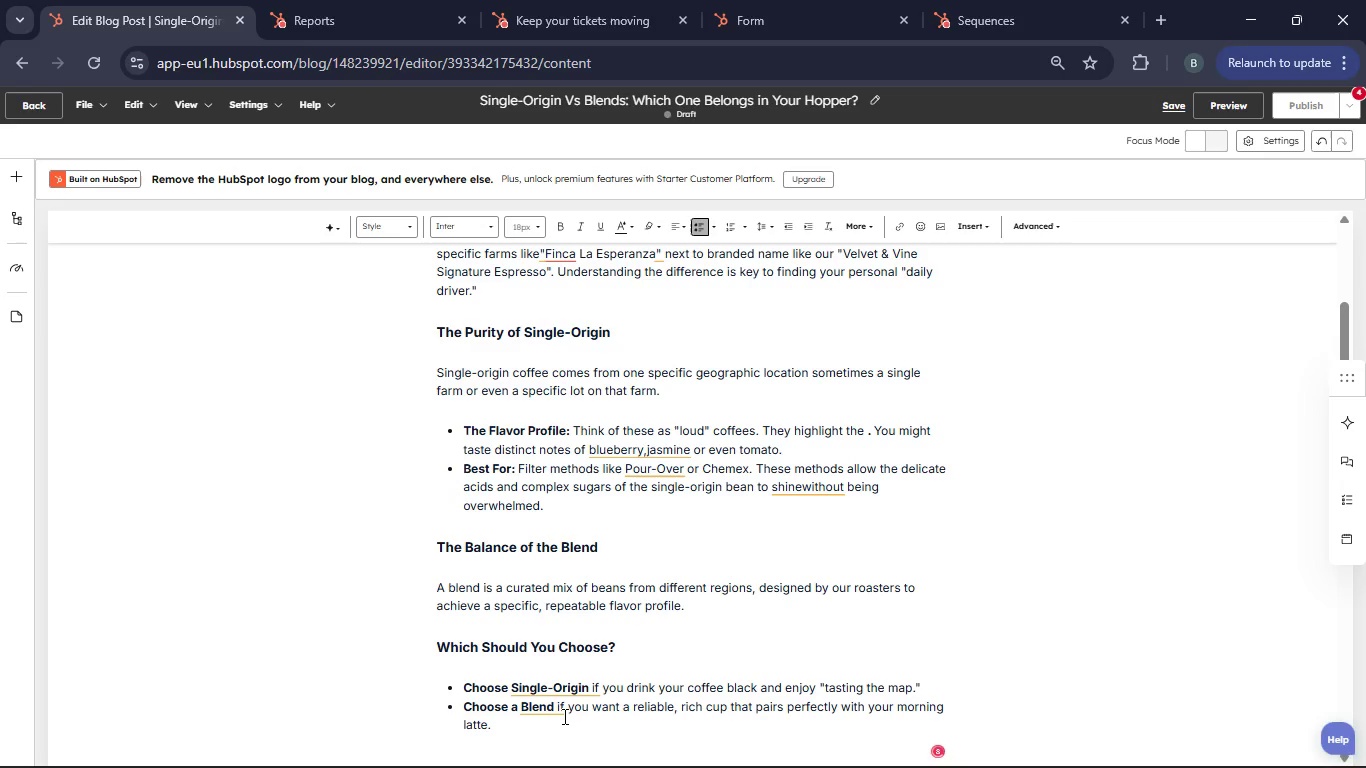 
key(Enter)
 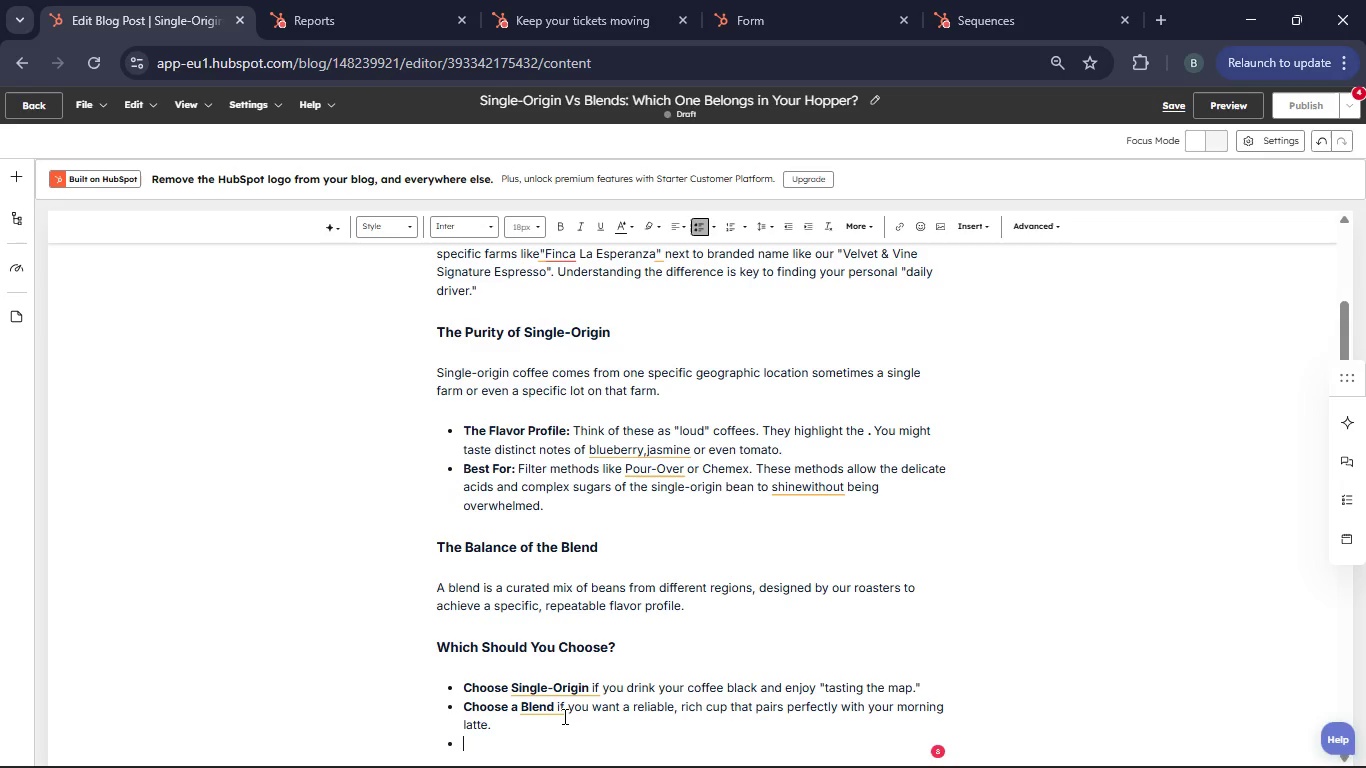 
key(Enter)
 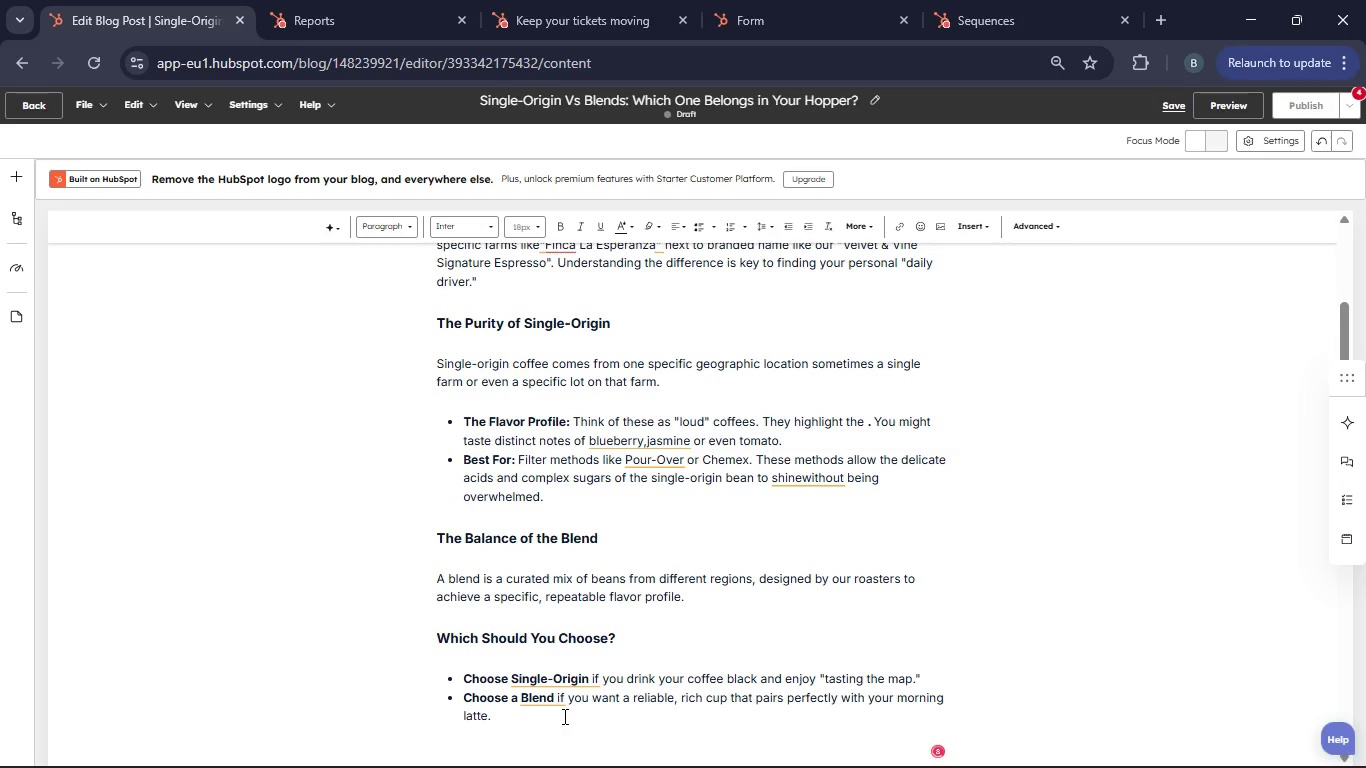 
type(At Velvet & Vine, we believe there is a time and place for both. Start with a blend for consistency, and experiment with single-origins when you want to explore the edges of what coffe c)
key(Backspace)
key(Backspace)
type(e can be.)
 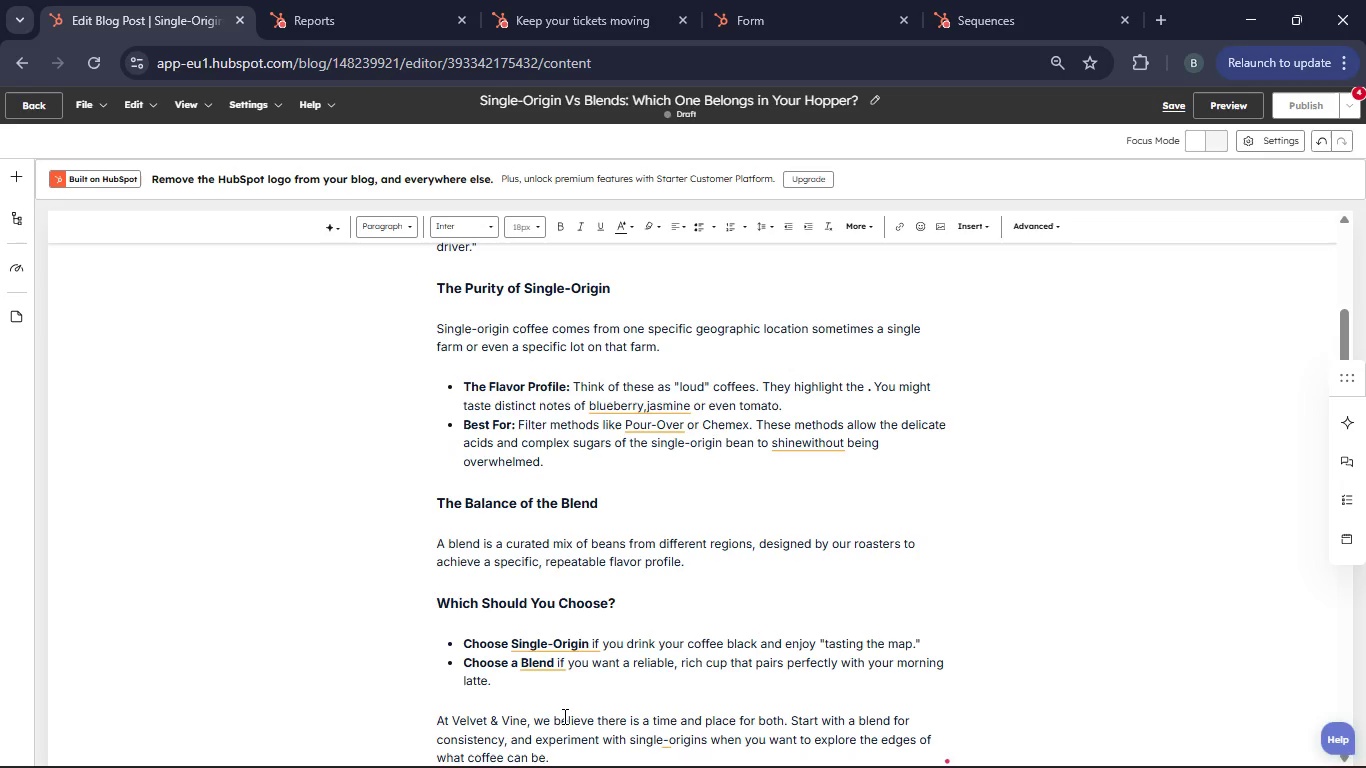 
left_click([675, 424])
 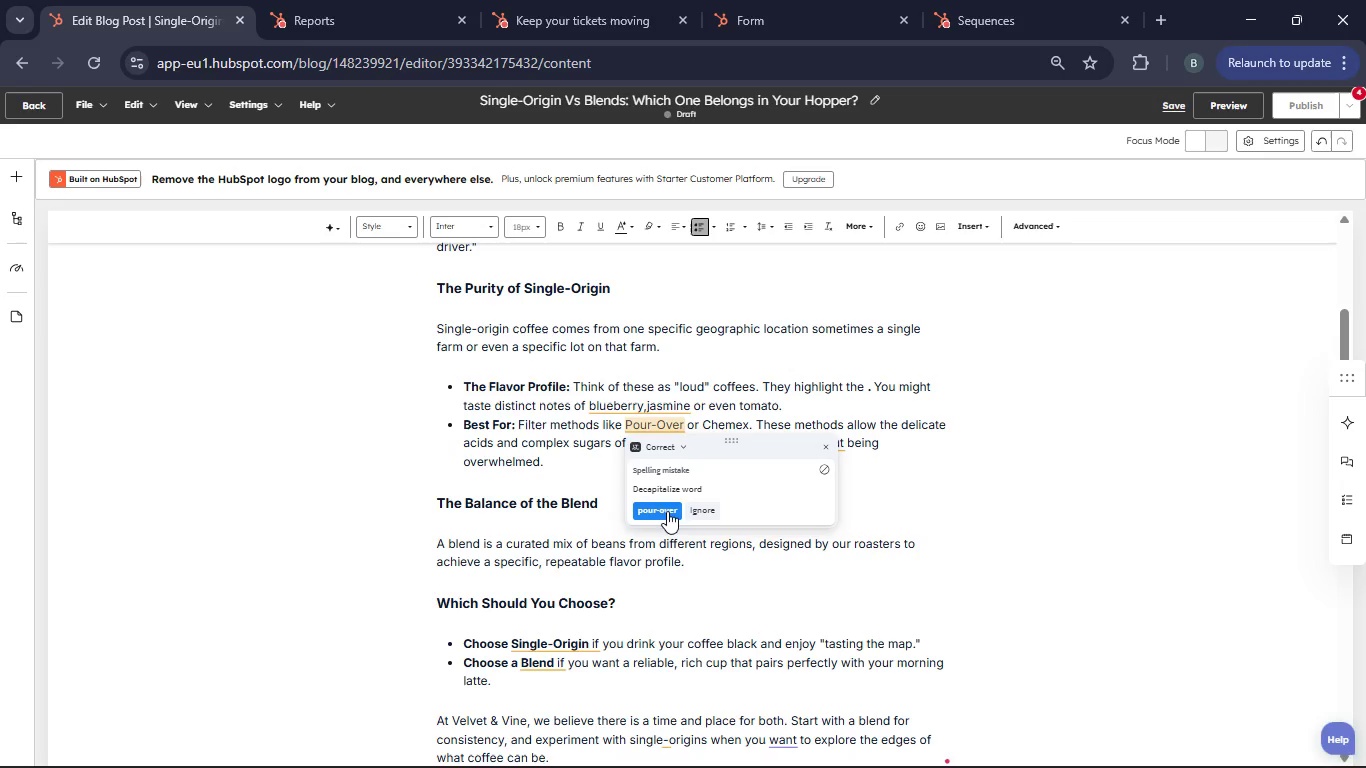 
left_click([667, 510])
 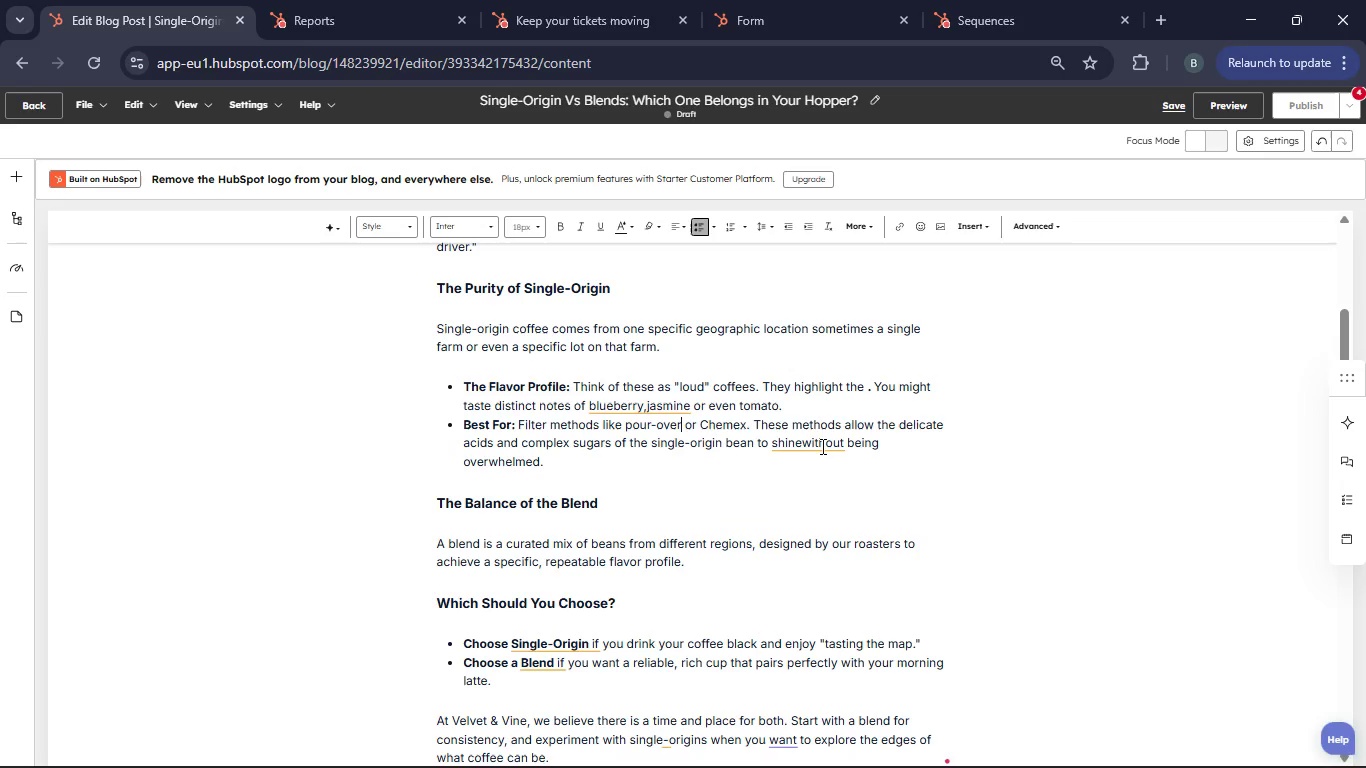 
left_click([821, 443])
 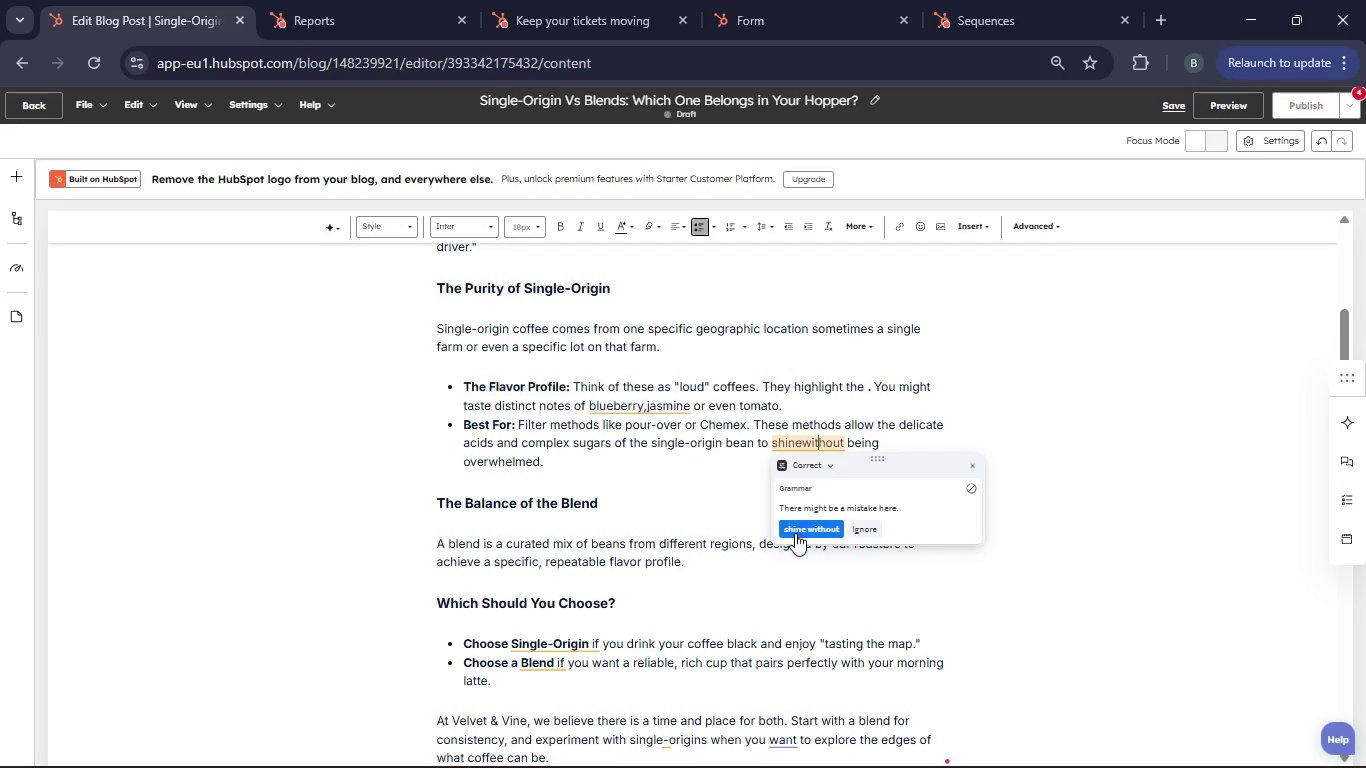 
left_click([614, 405])
 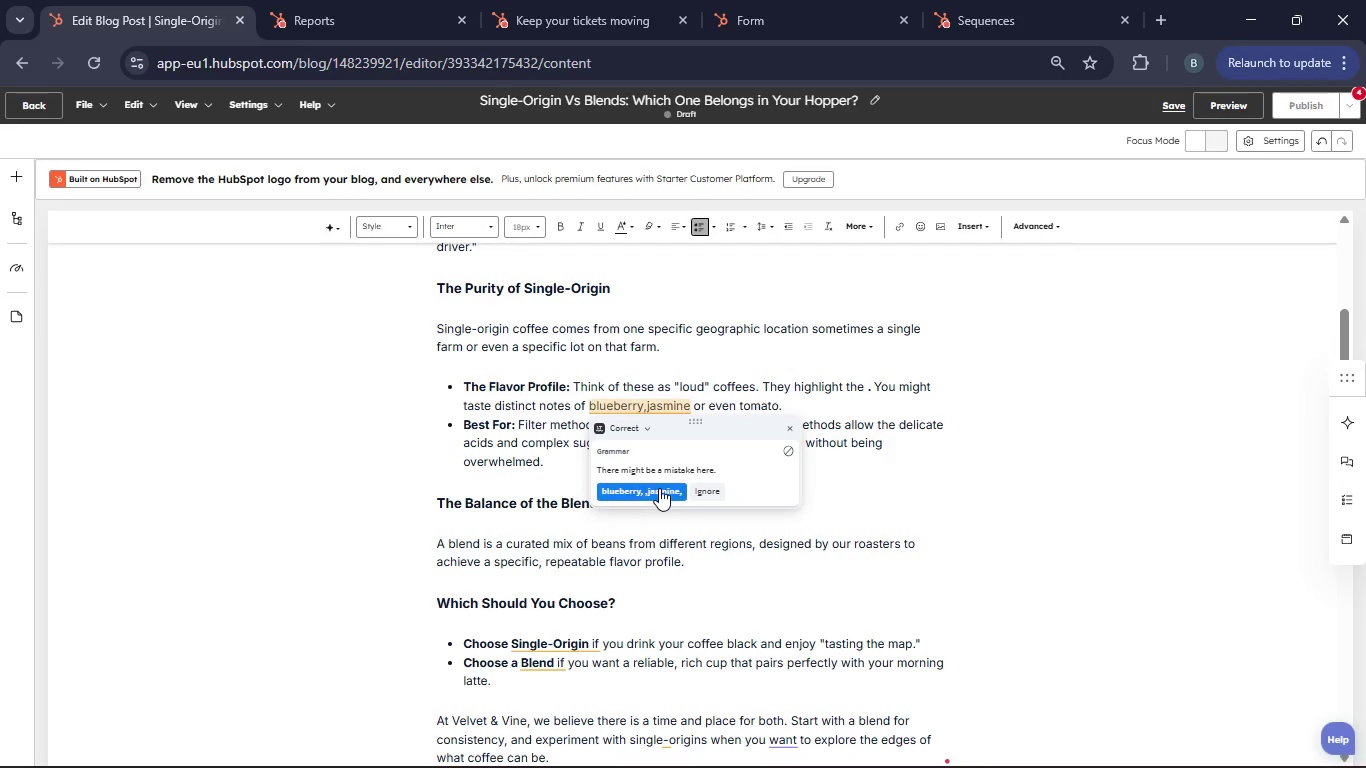 
left_click([659, 488])
 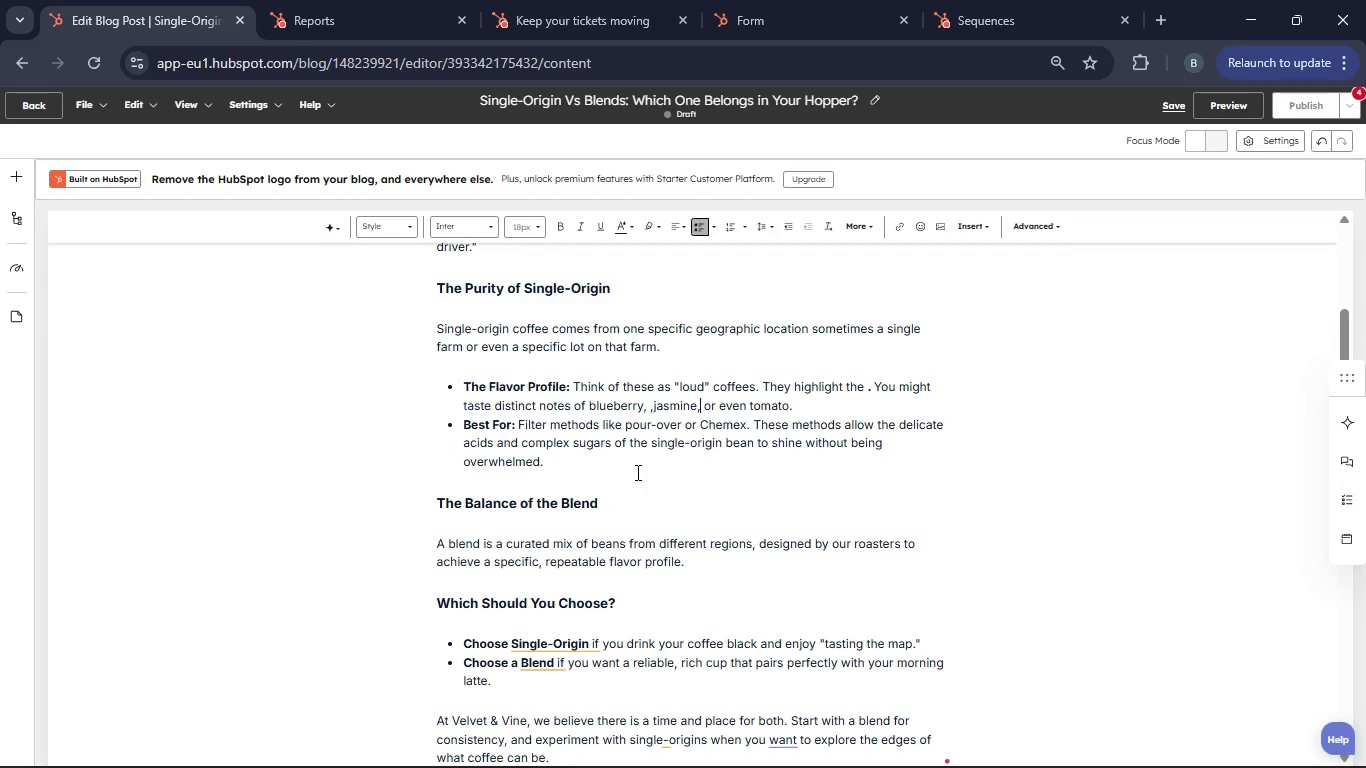 
scroll: coordinate [636, 472], scroll_direction: up, amount: 2.0
 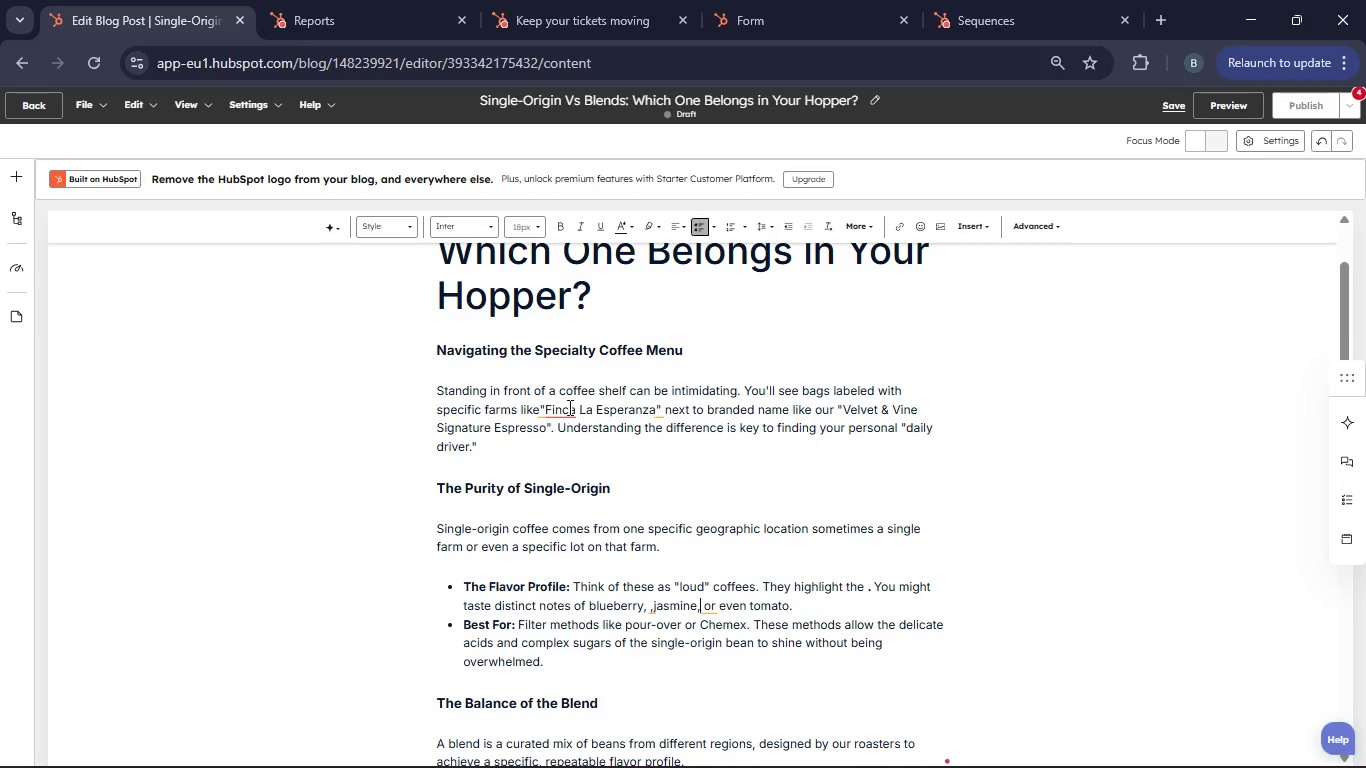 
left_click([568, 407])
 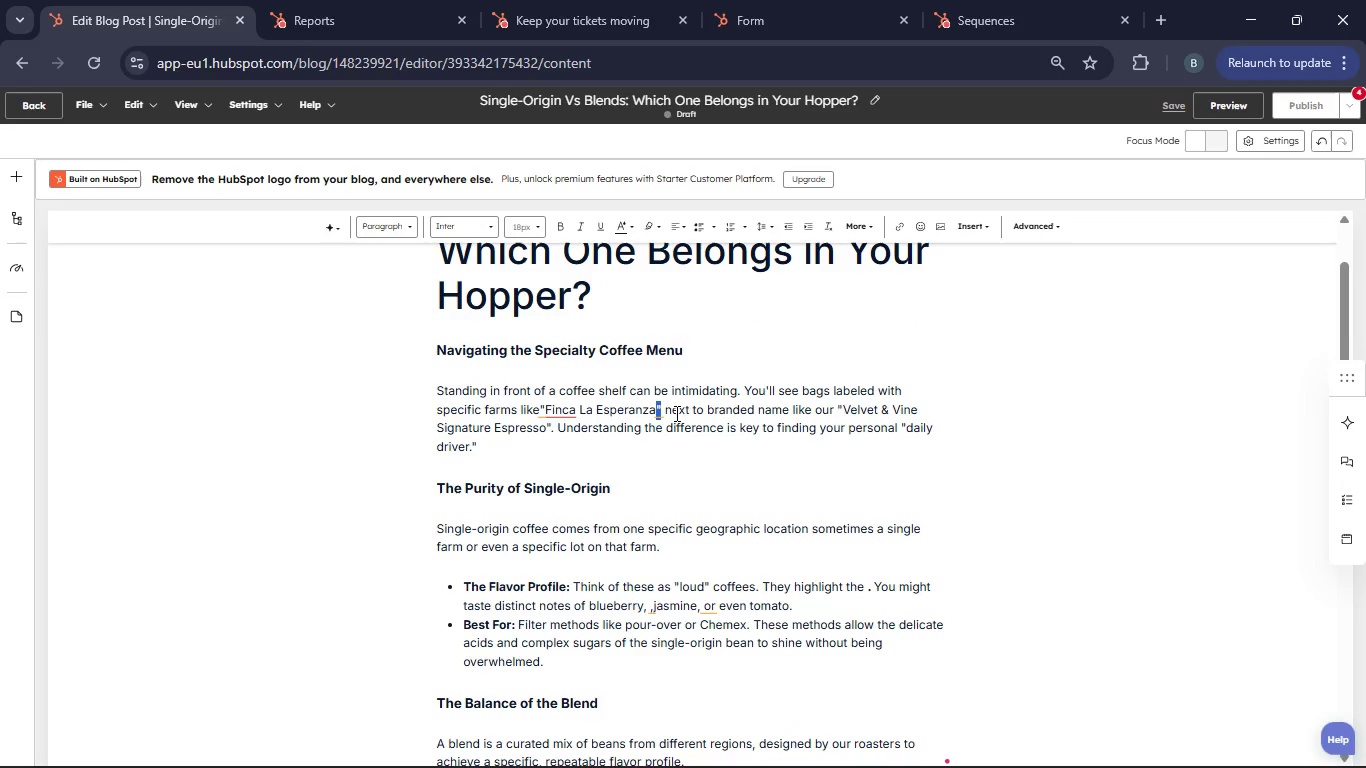 
left_click([663, 406])
 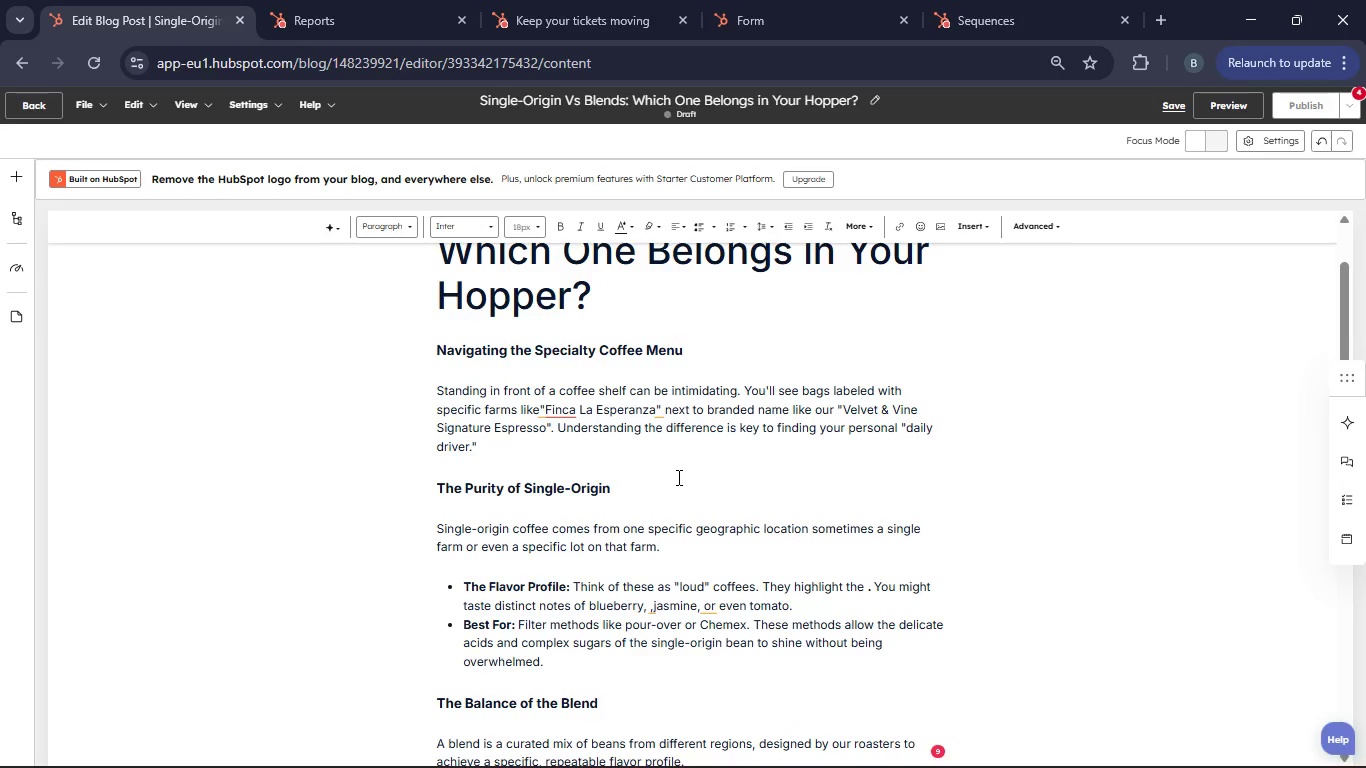 
scroll: coordinate [675, 477], scroll_direction: down, amount: 1.0
 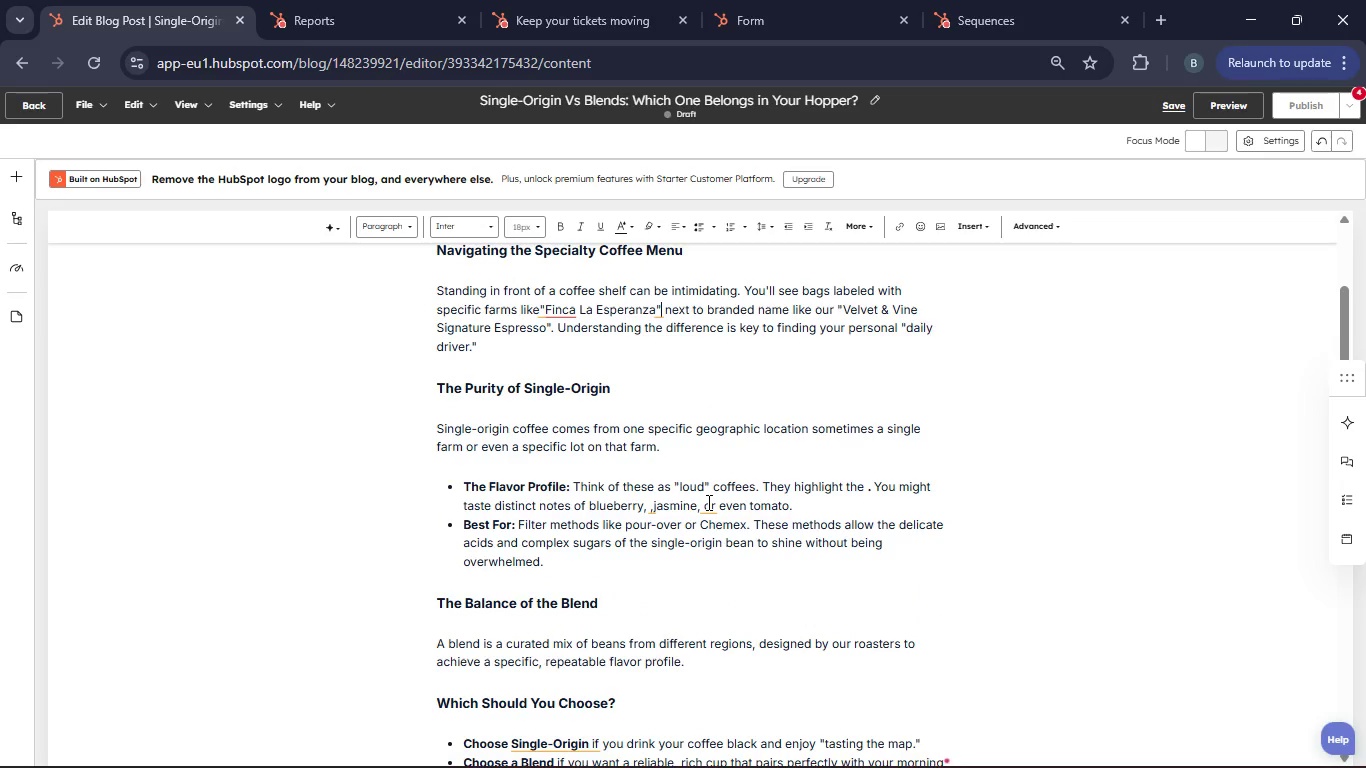 
left_click([707, 502])
 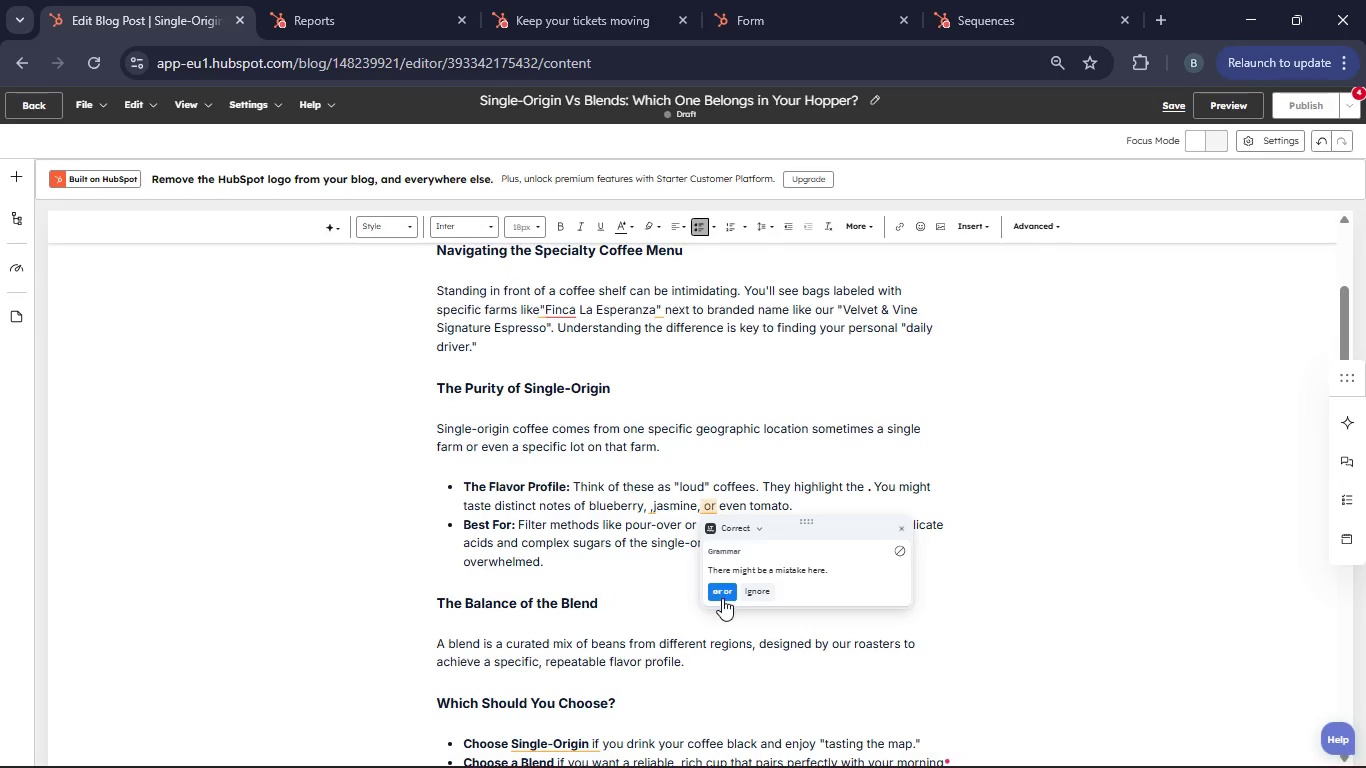 
left_click([722, 598])
 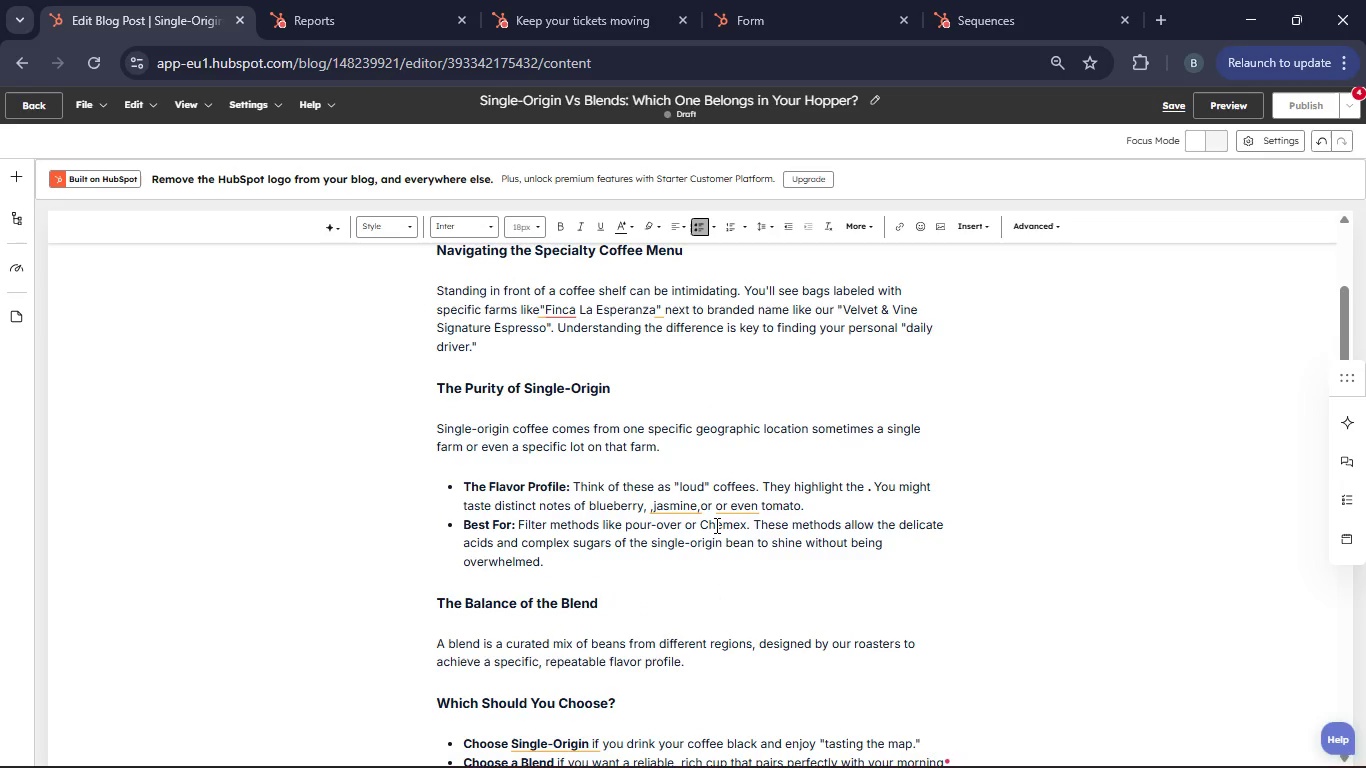 
key(Backspace)
 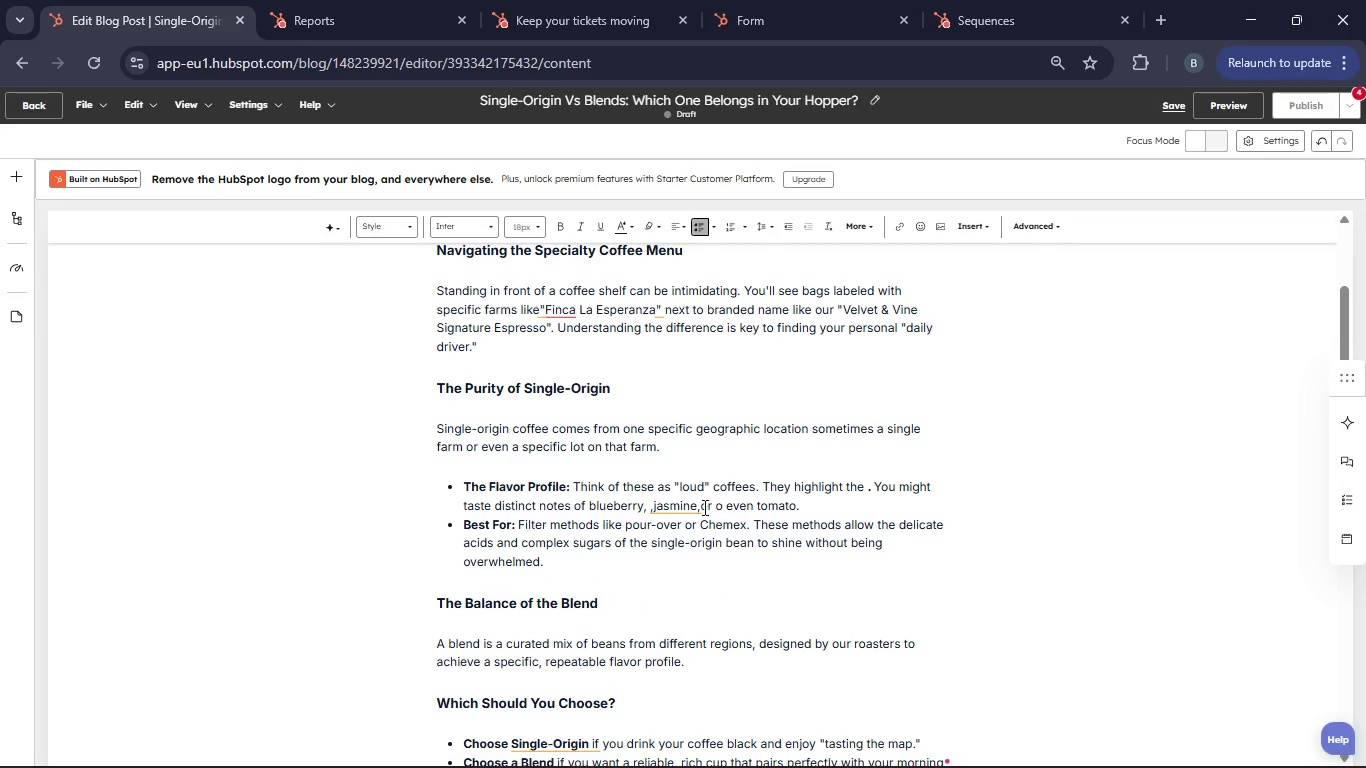 
left_click([702, 507])
 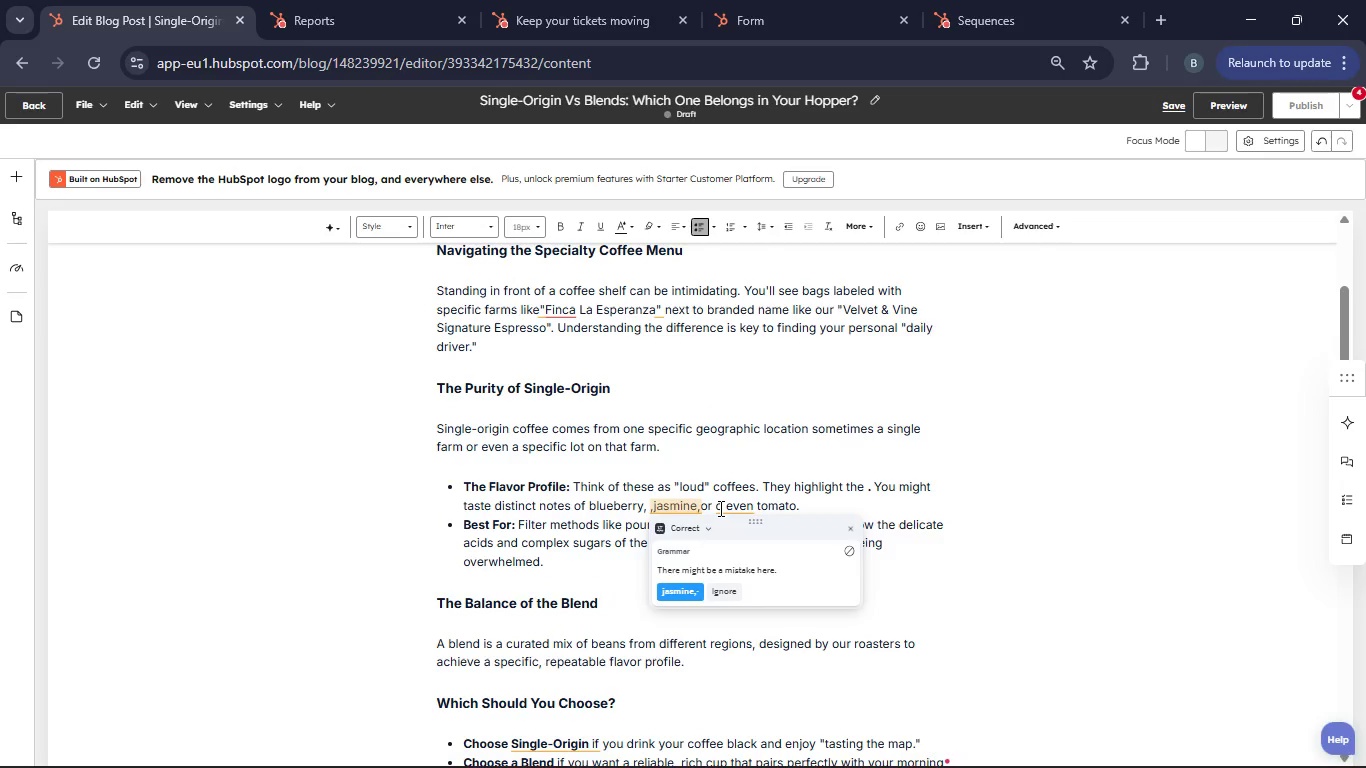 
key(Space)
 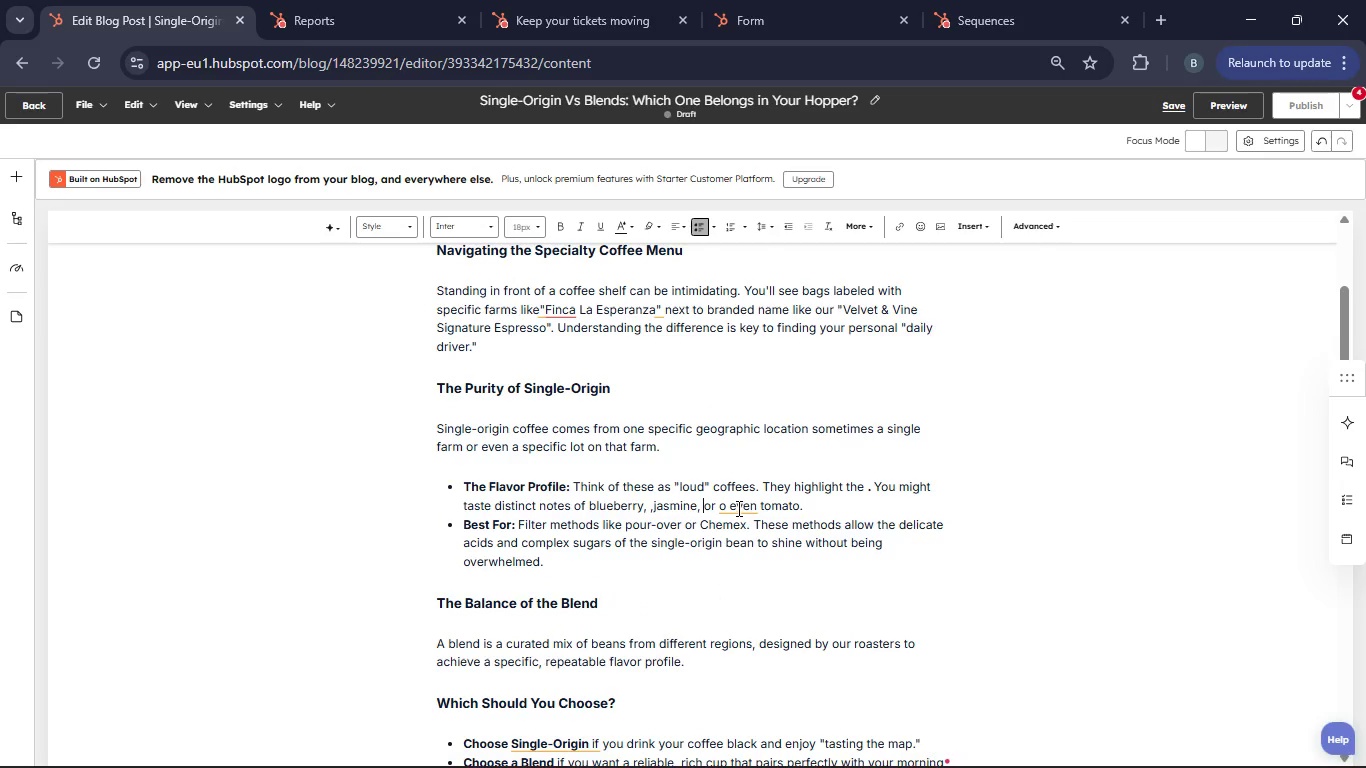 
left_click([733, 507])
 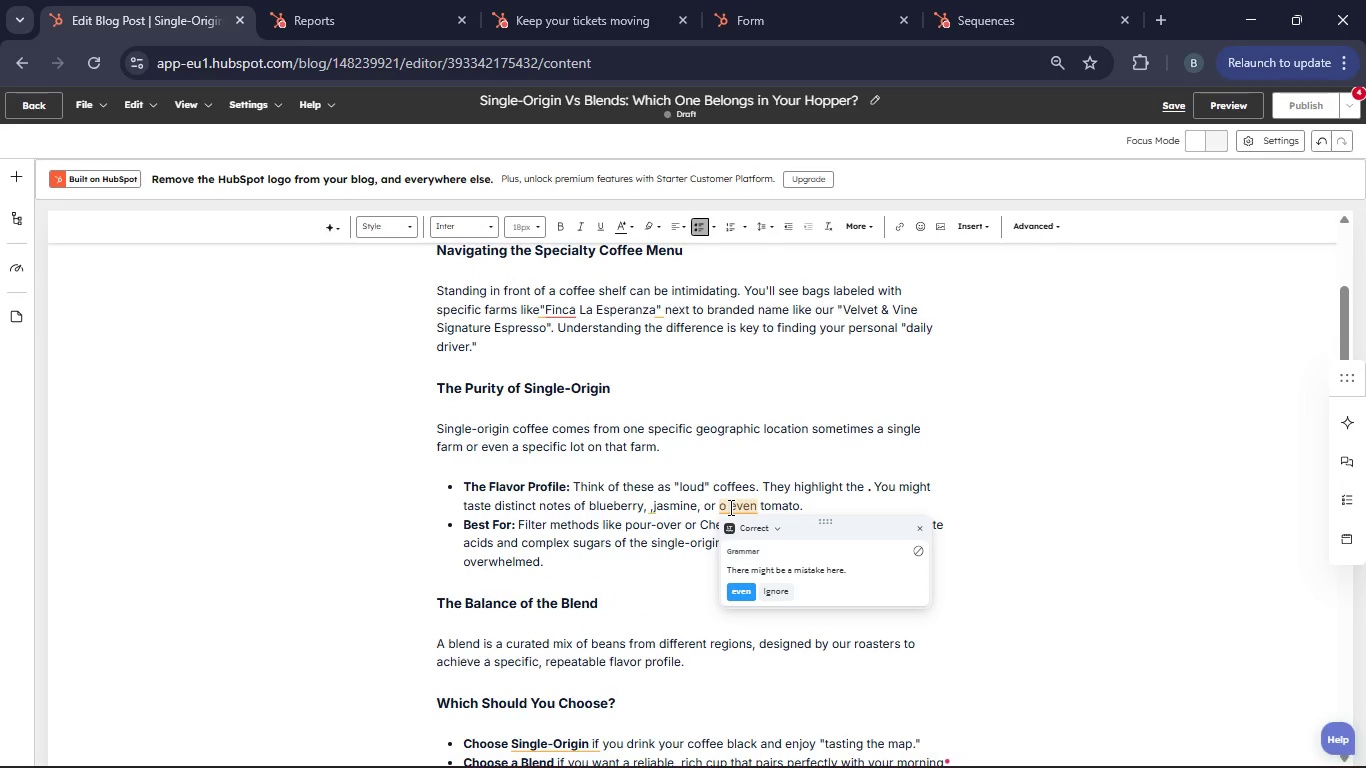 
left_click([729, 507])
 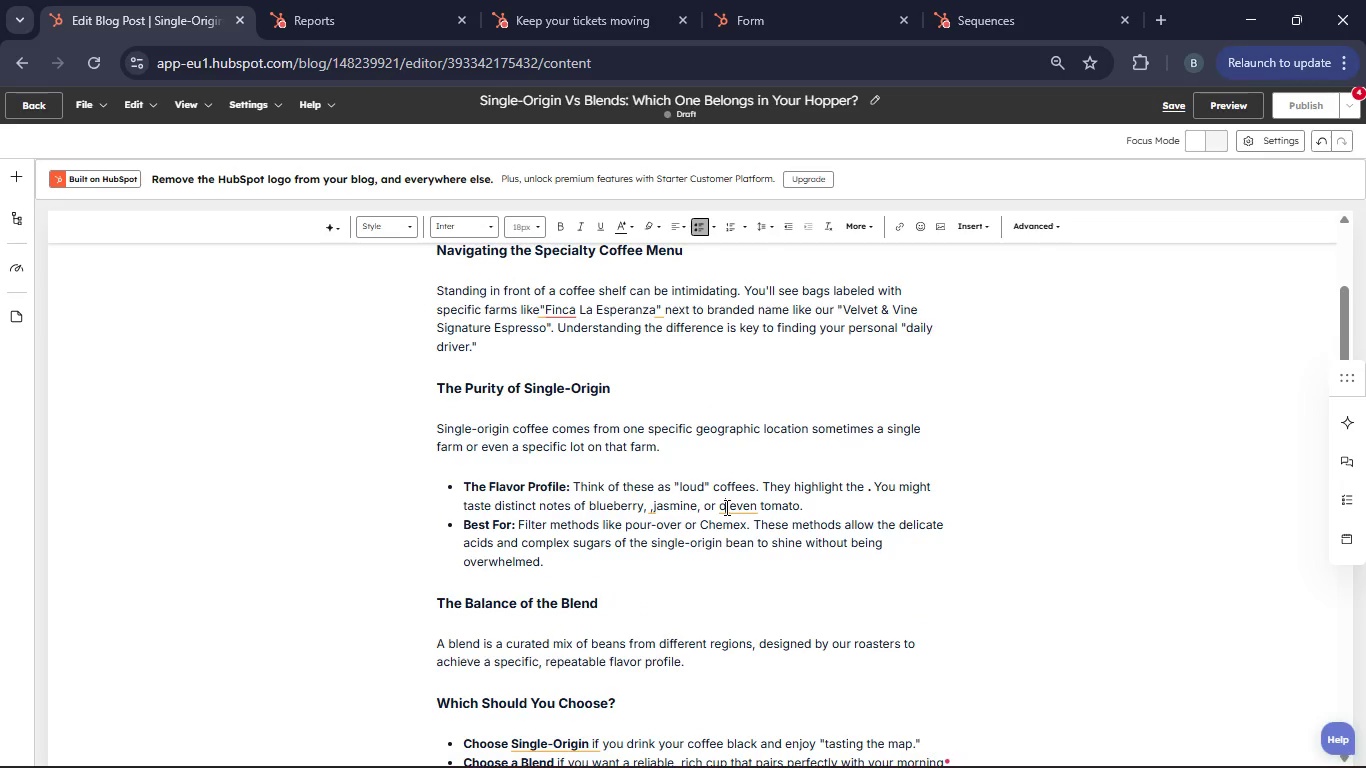 
left_click([725, 507])
 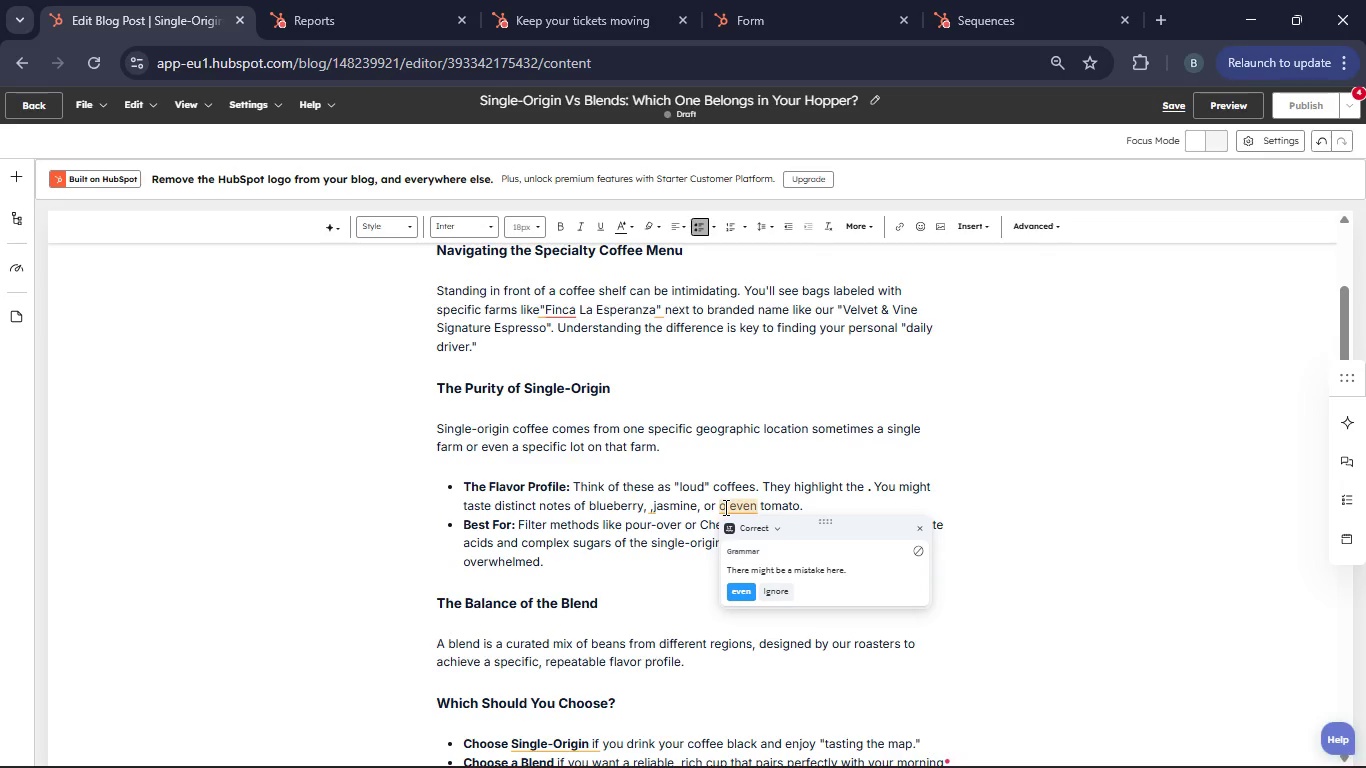 
key(Backspace)
 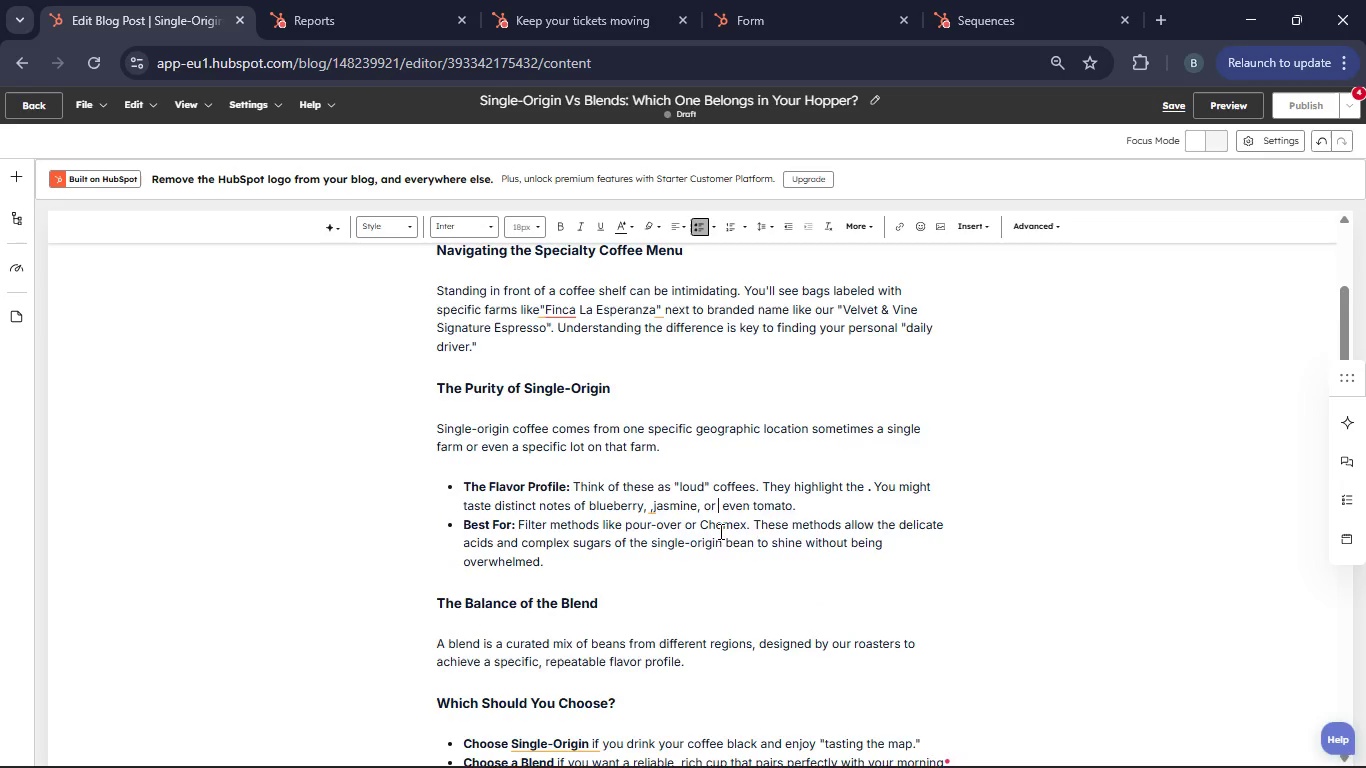 
scroll: coordinate [719, 531], scroll_direction: down, amount: 2.0
 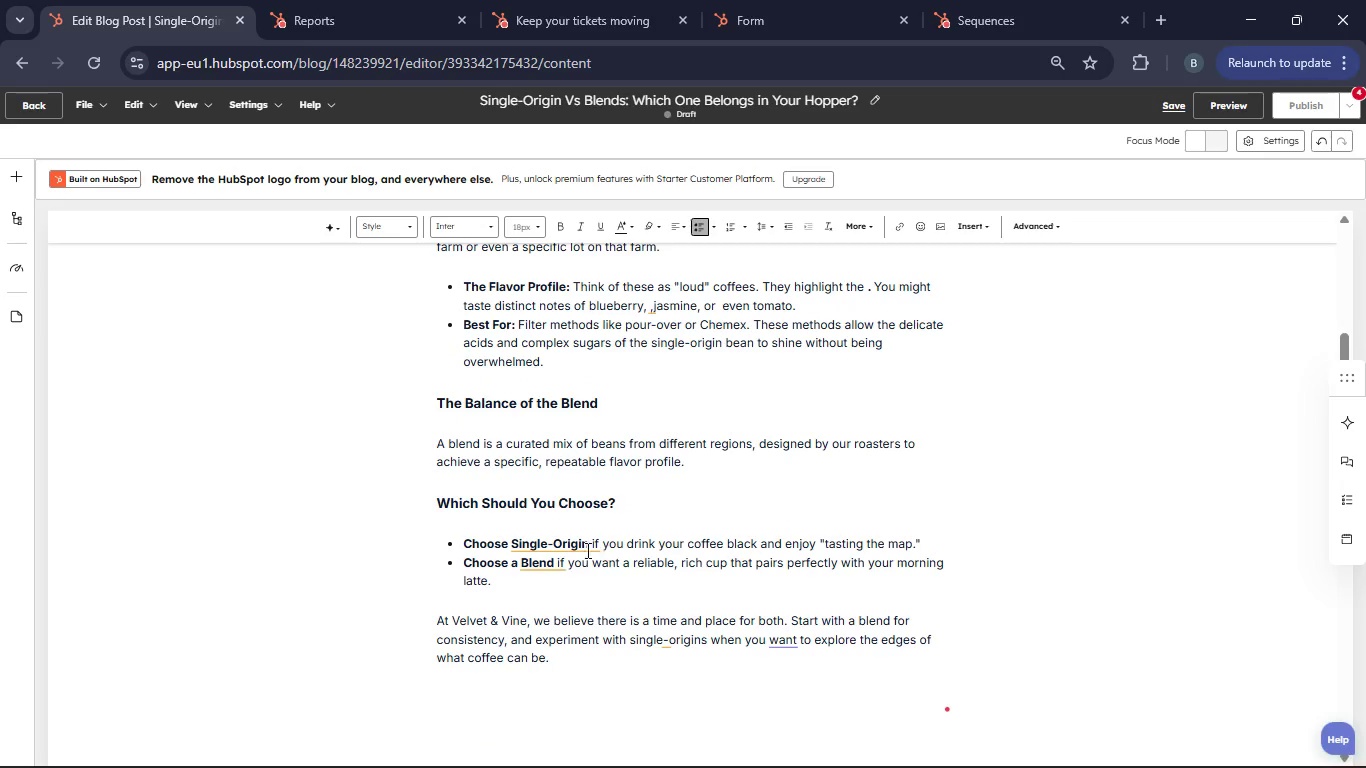 
left_click([564, 542])
 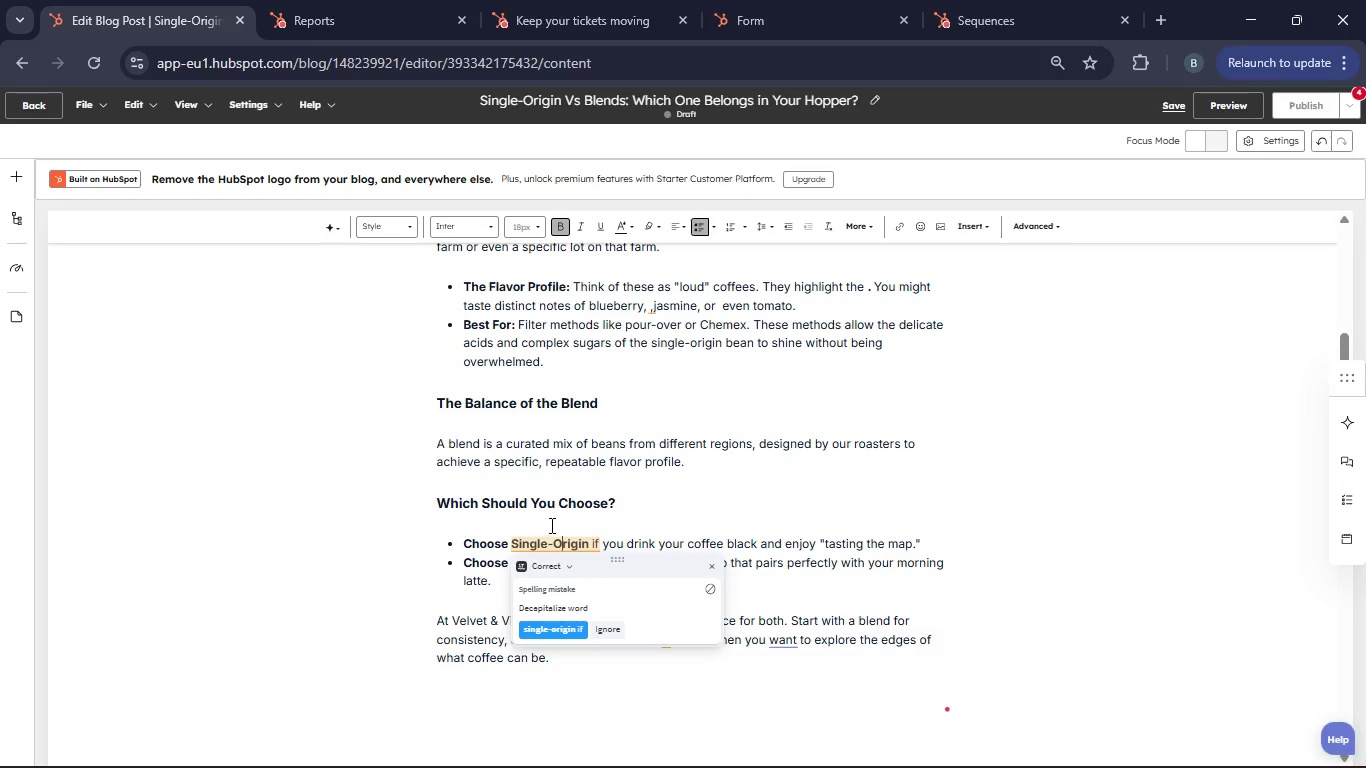 
left_click([547, 523])
 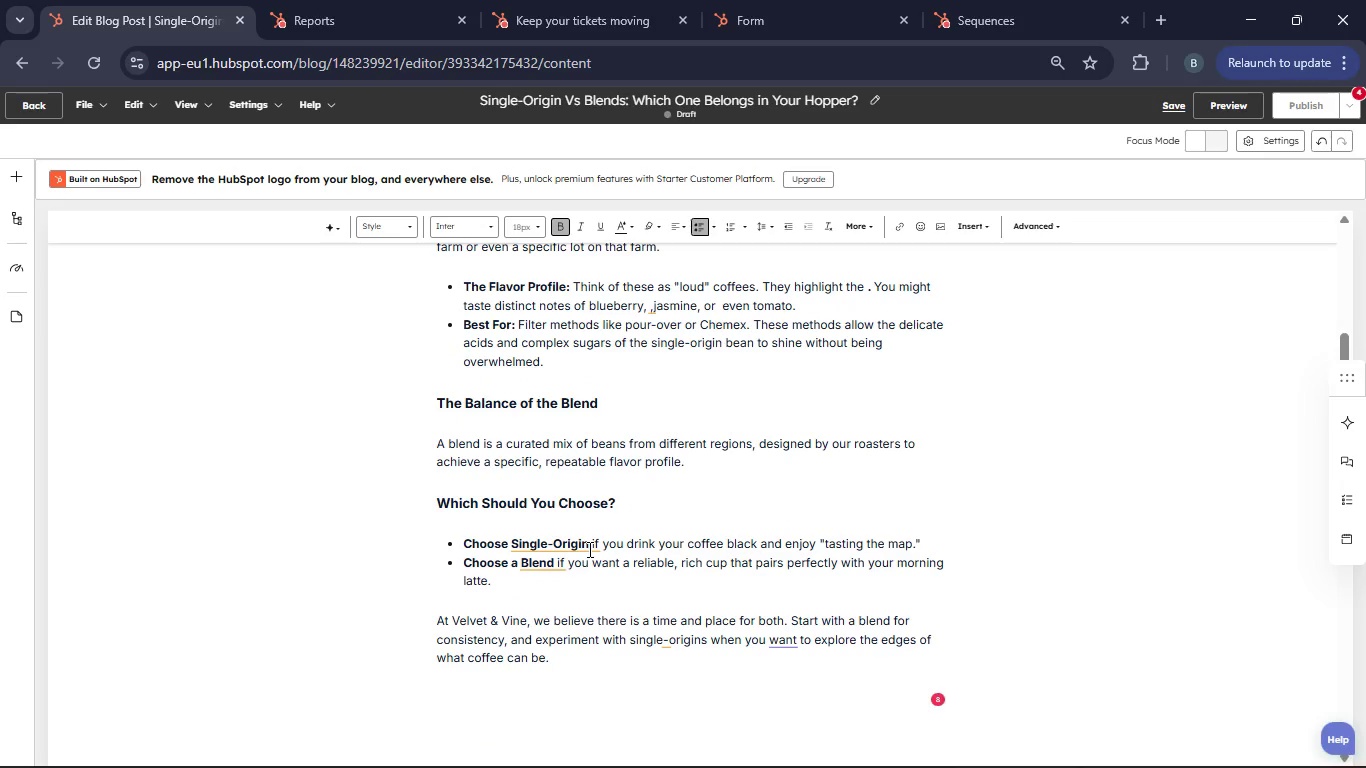 
scroll: coordinate [586, 553], scroll_direction: down, amount: 3.0
 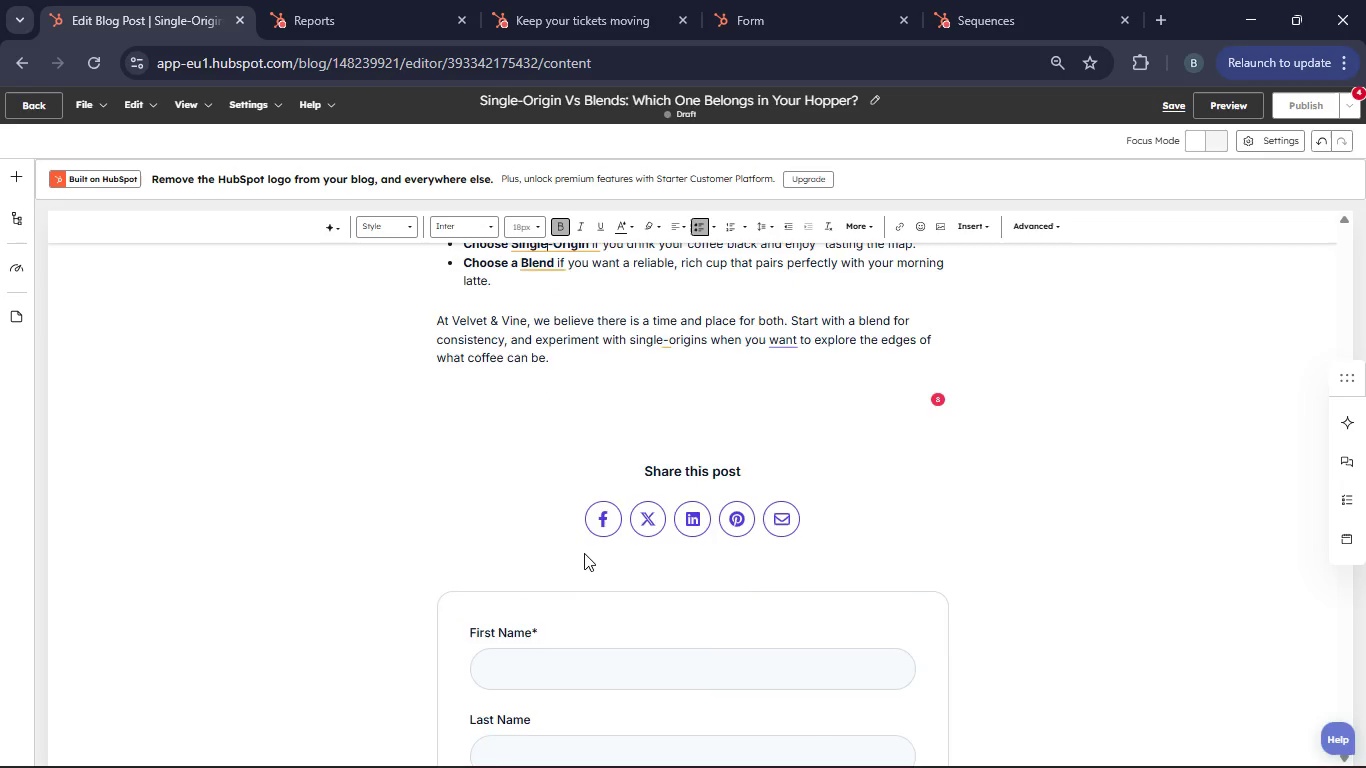 
scroll: coordinate [473, 533], scroll_direction: up, amount: 7.0
 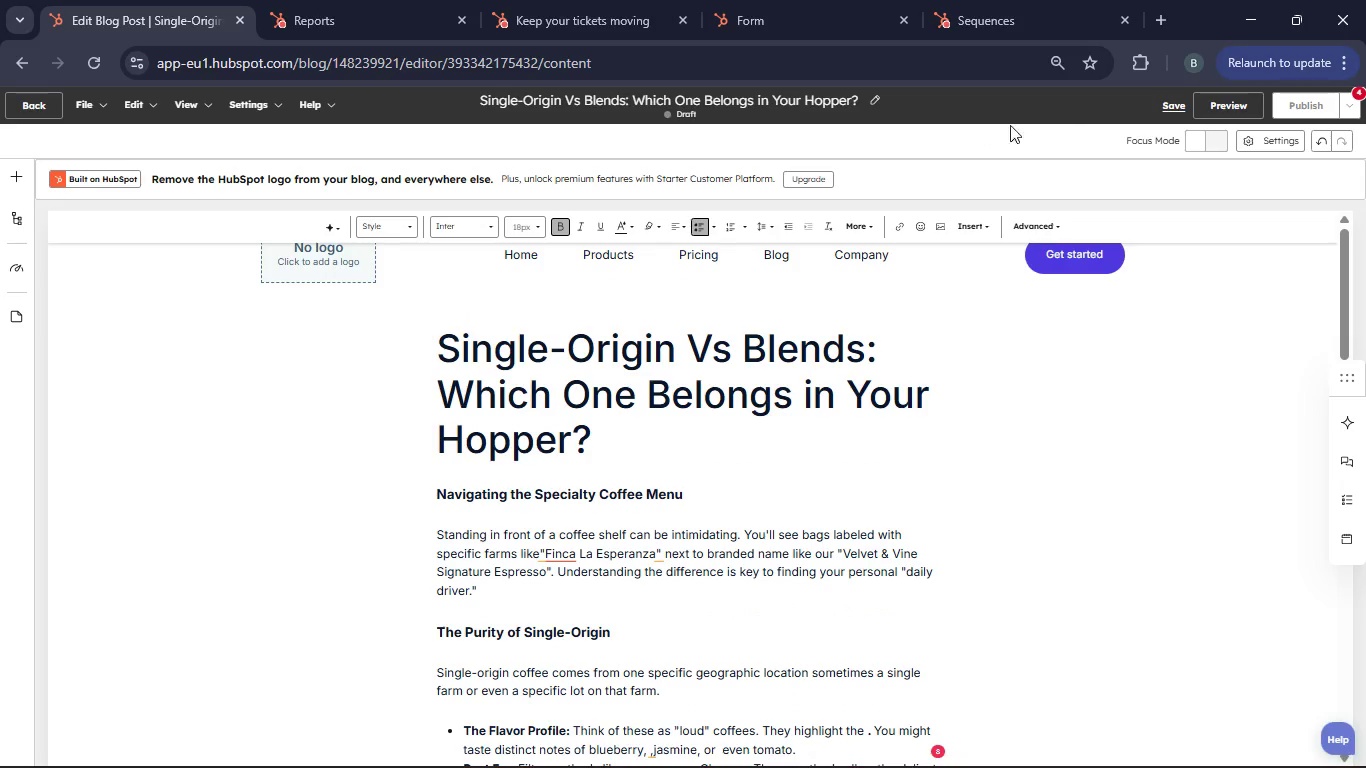 
left_click([1170, 107])
 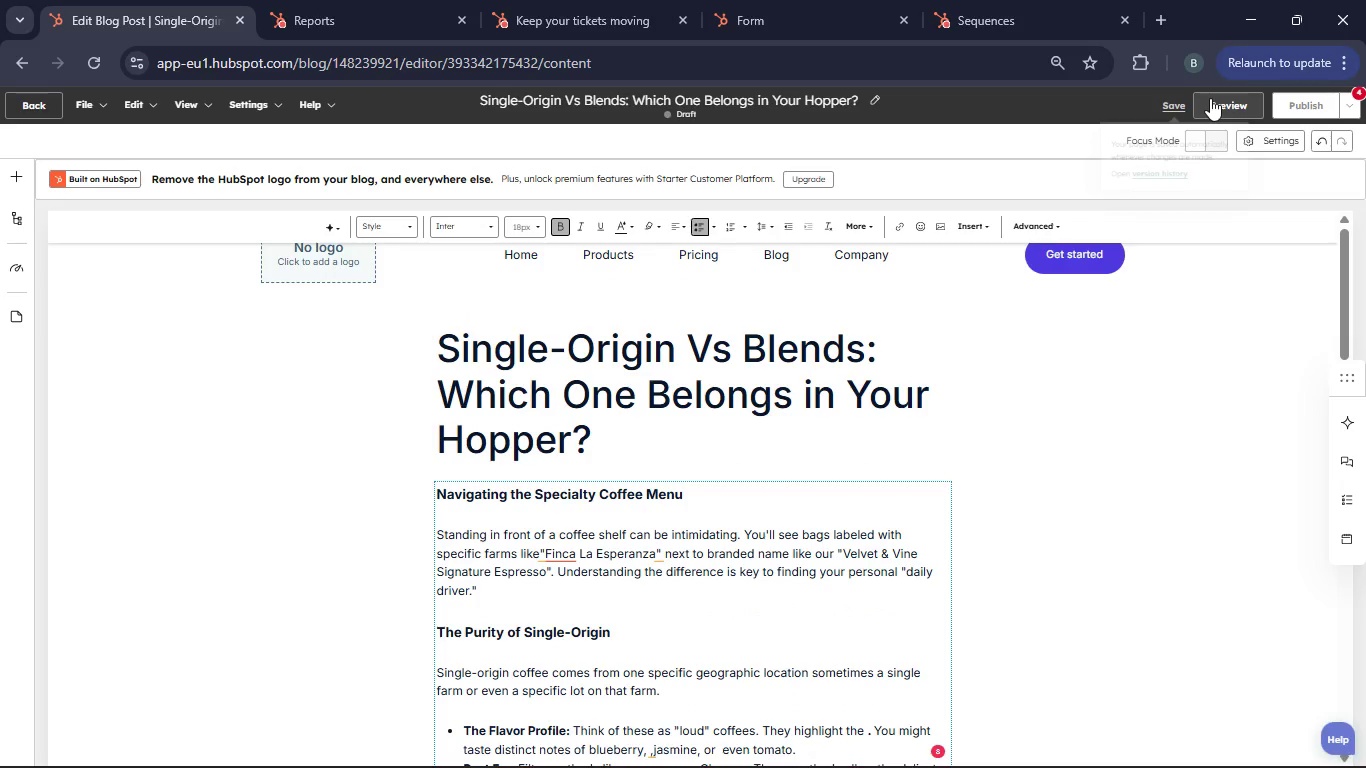 
left_click([1225, 99])
 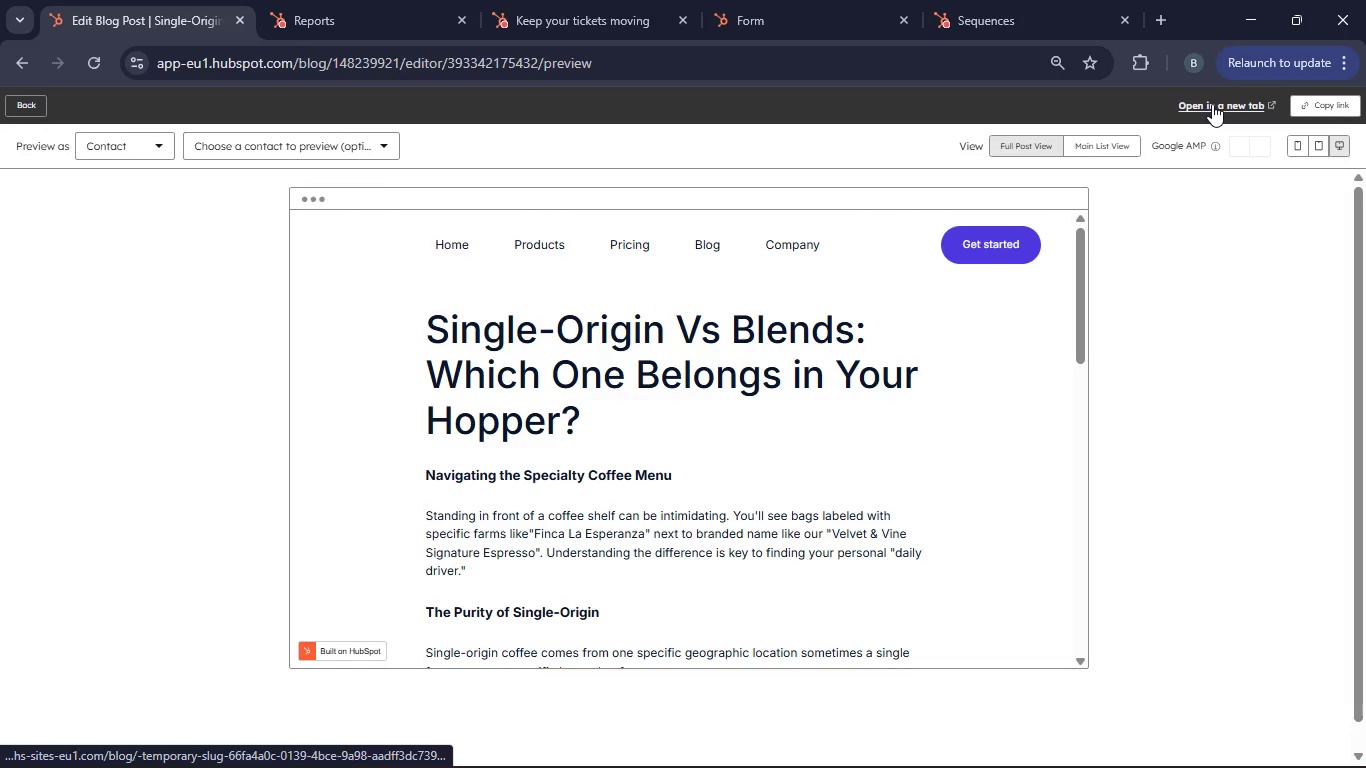 
wait(8.33)
 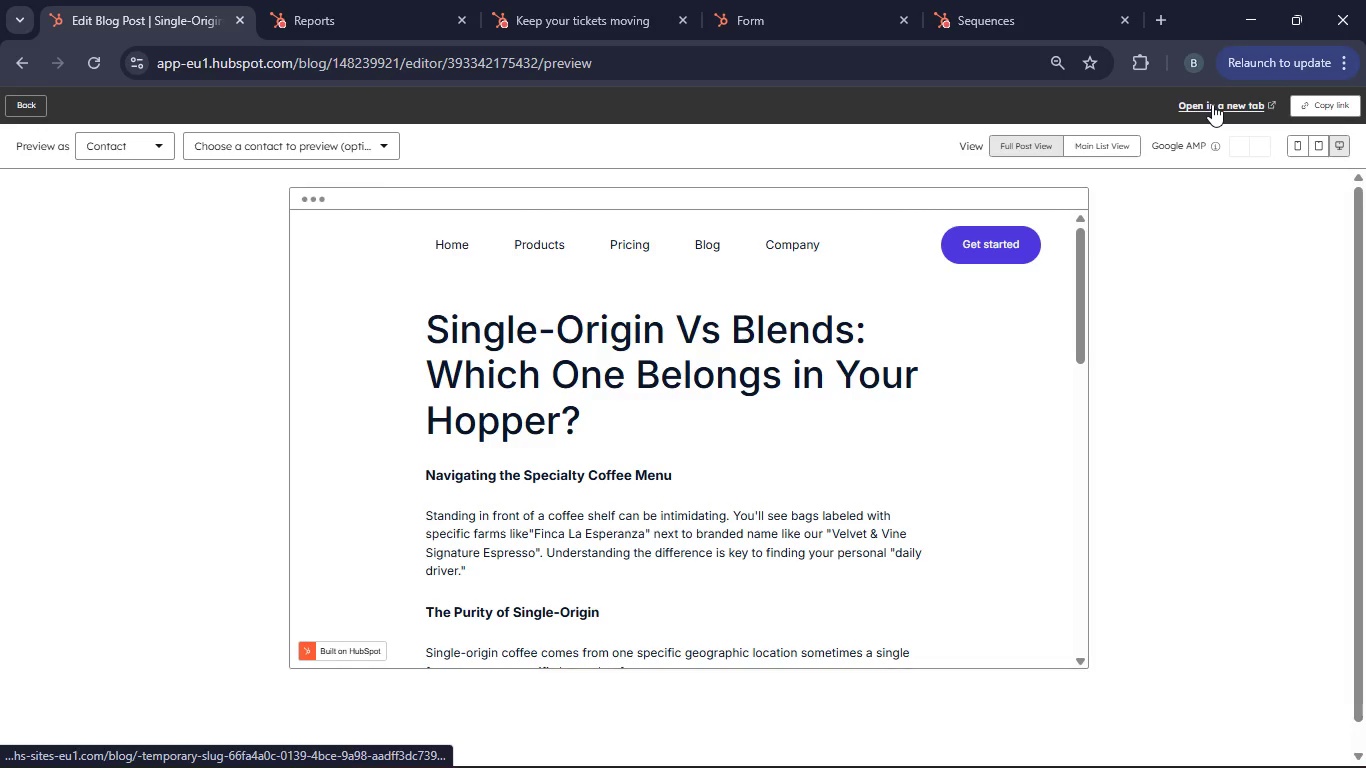 
scroll: coordinate [764, 368], scroll_direction: down, amount: 16.0
 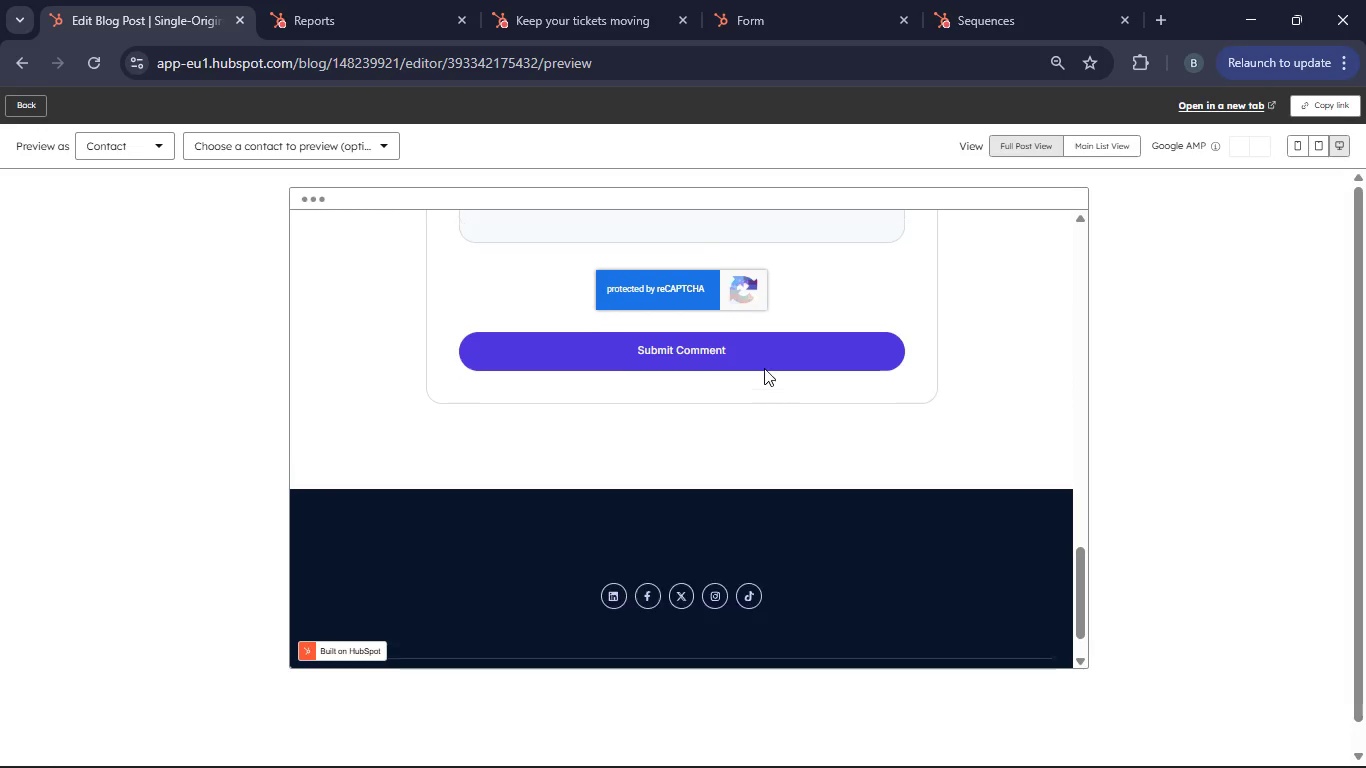 
scroll: coordinate [769, 351], scroll_direction: up, amount: 16.0
 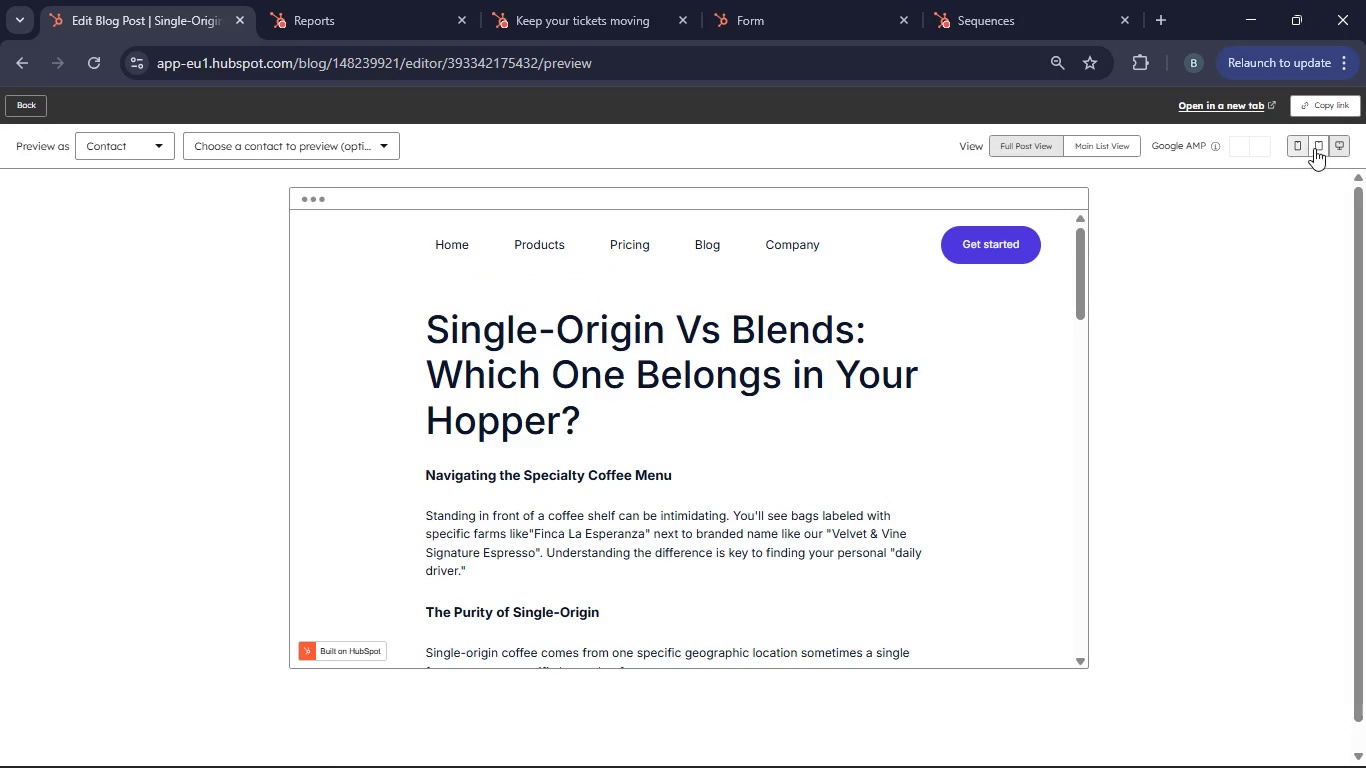 
left_click([1321, 147])
 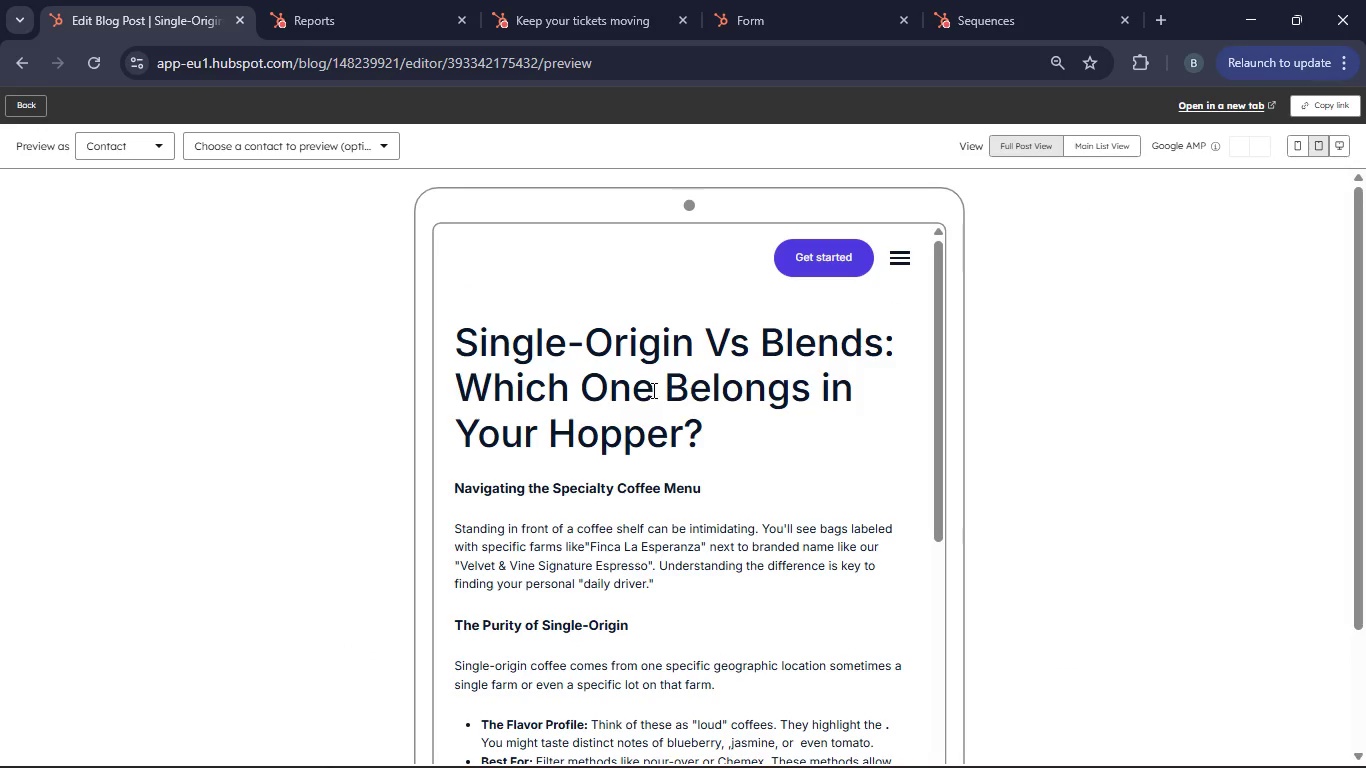 
scroll: coordinate [638, 394], scroll_direction: down, amount: 1.0
 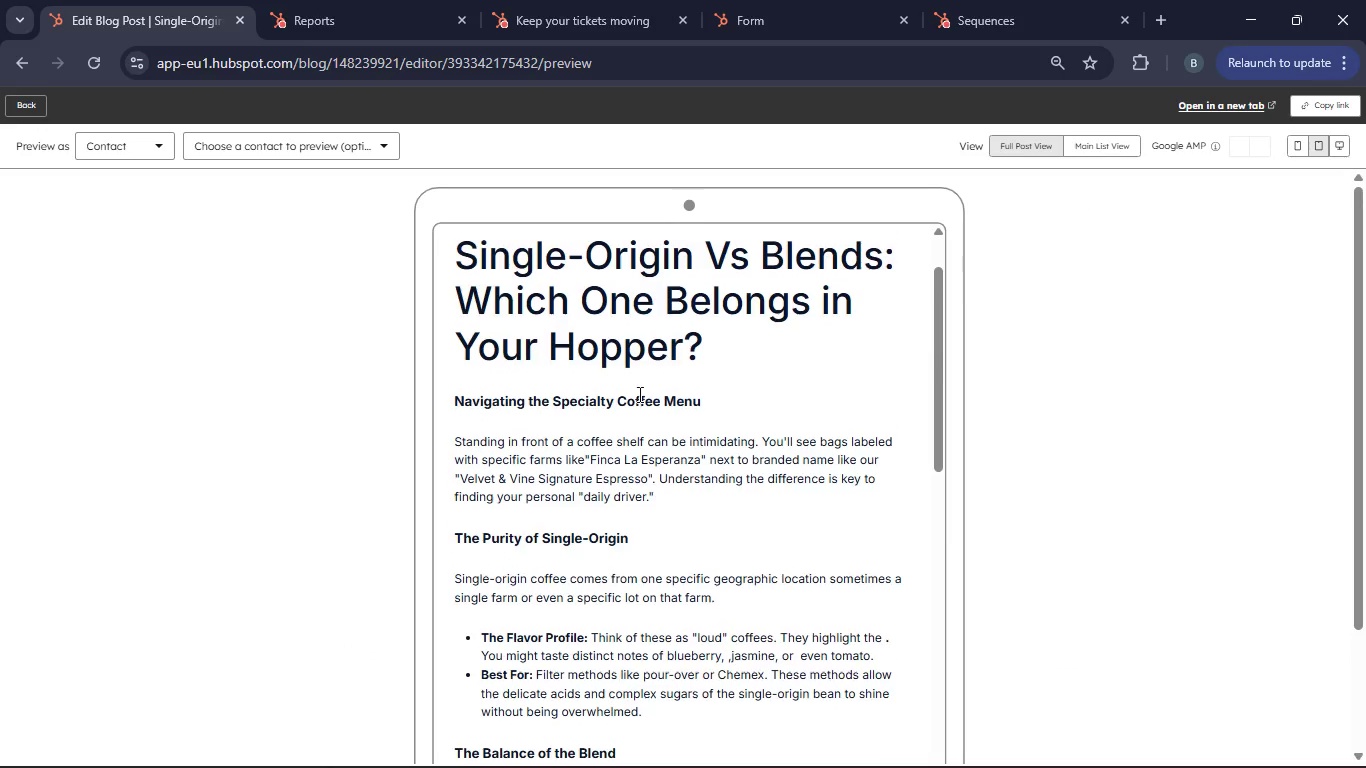 
scroll: coordinate [638, 394], scroll_direction: up, amount: 4.0
 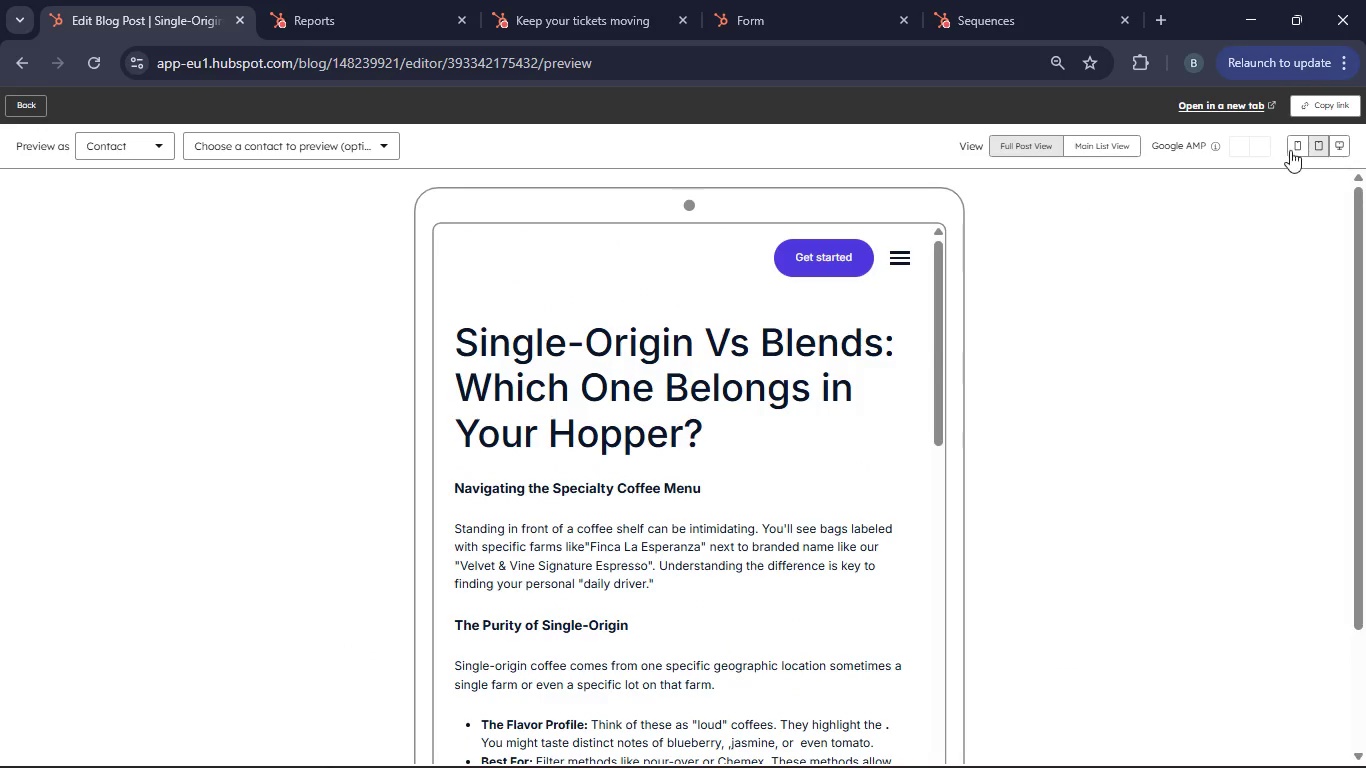 
left_click([1293, 150])
 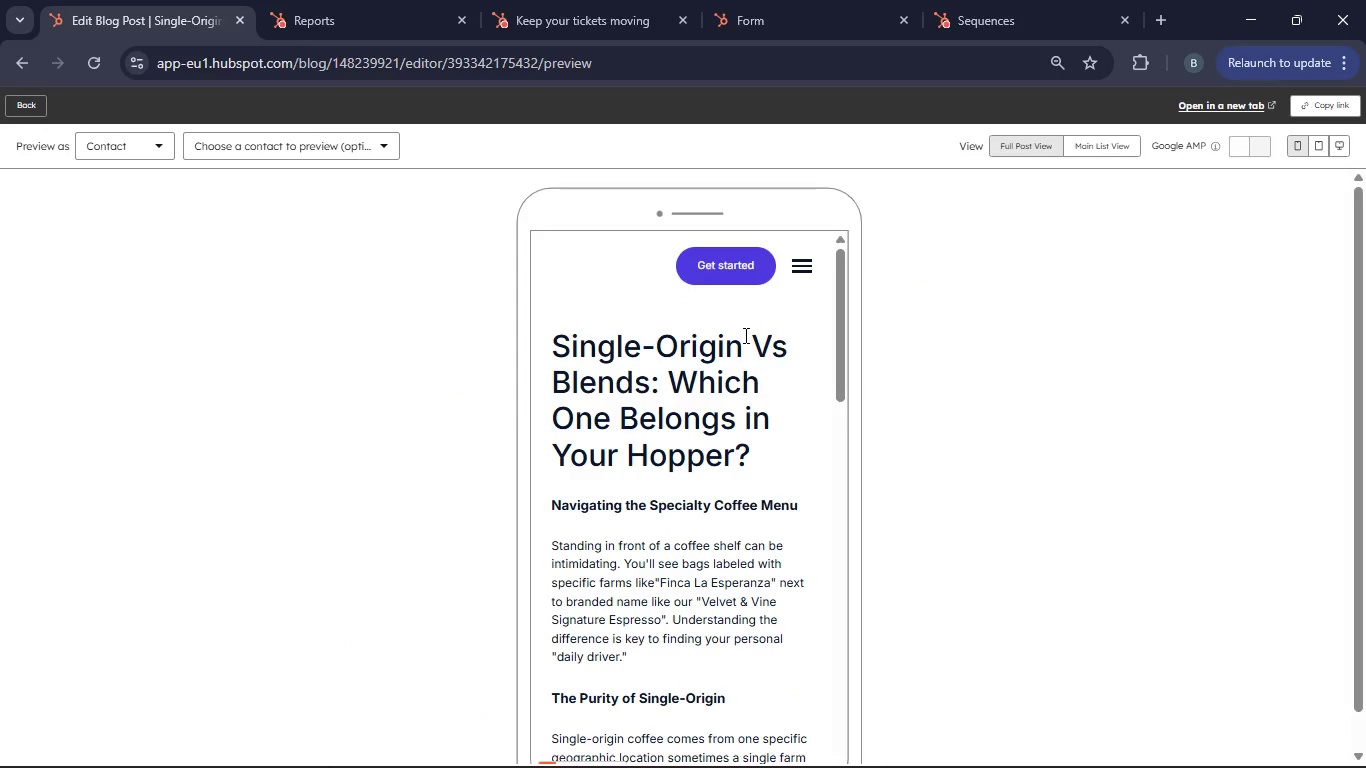 
scroll: coordinate [744, 335], scroll_direction: down, amount: 4.0
 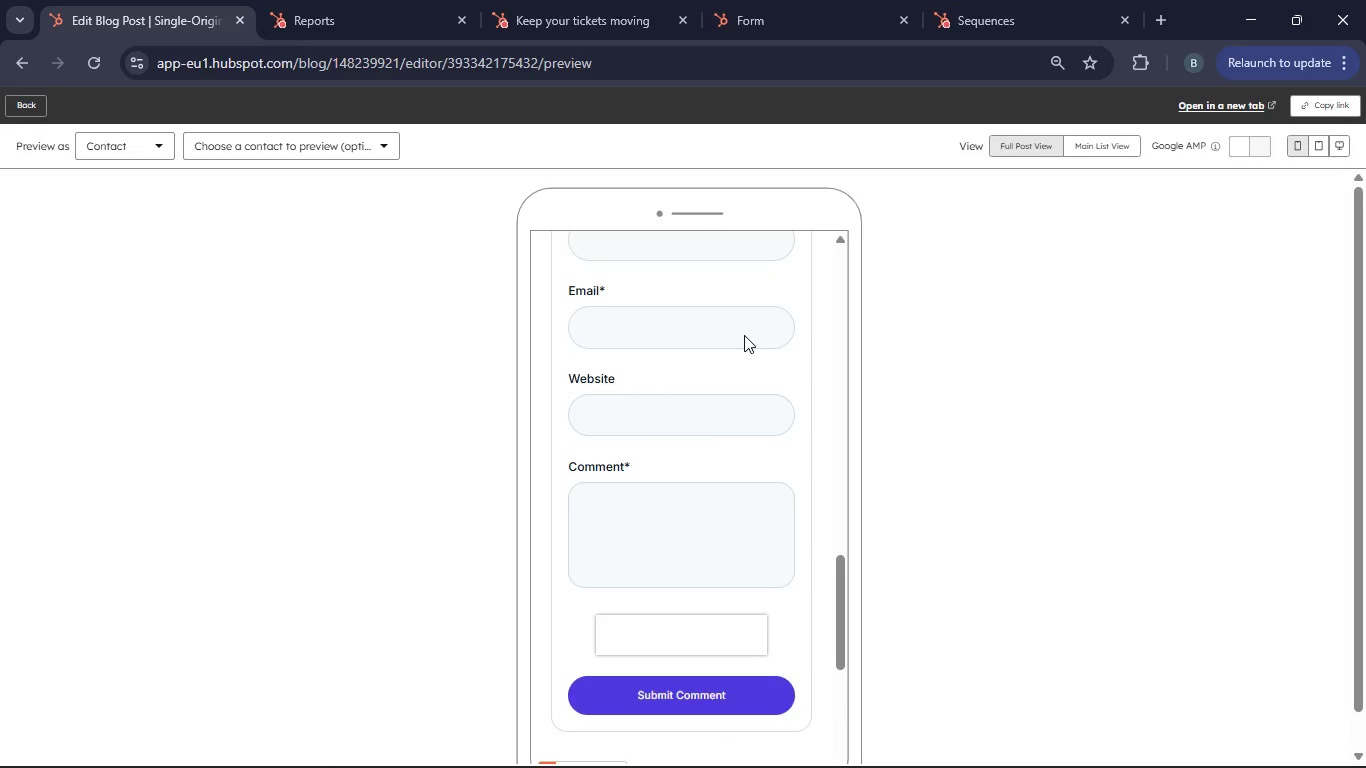 
scroll: coordinate [701, 307], scroll_direction: up, amount: 36.0
 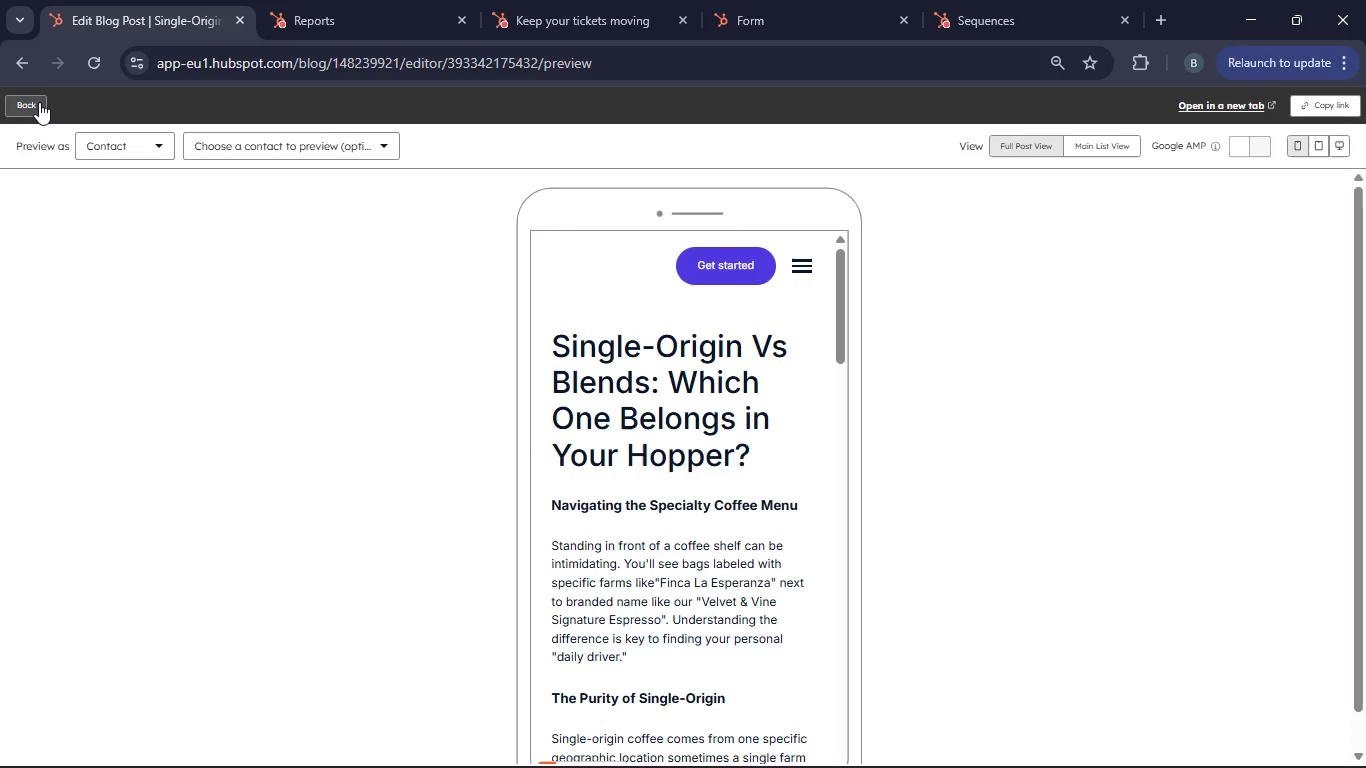 
left_click([39, 102])
 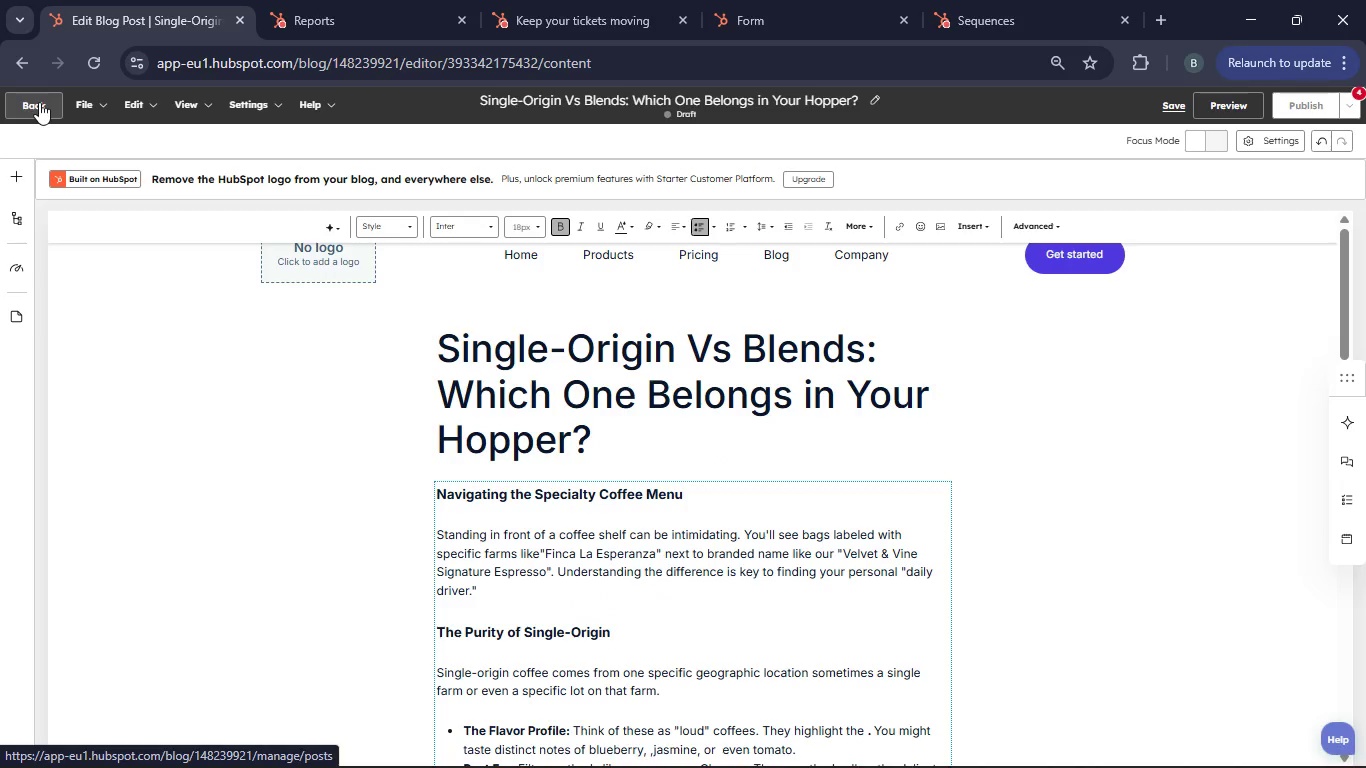 
wait(9.22)
 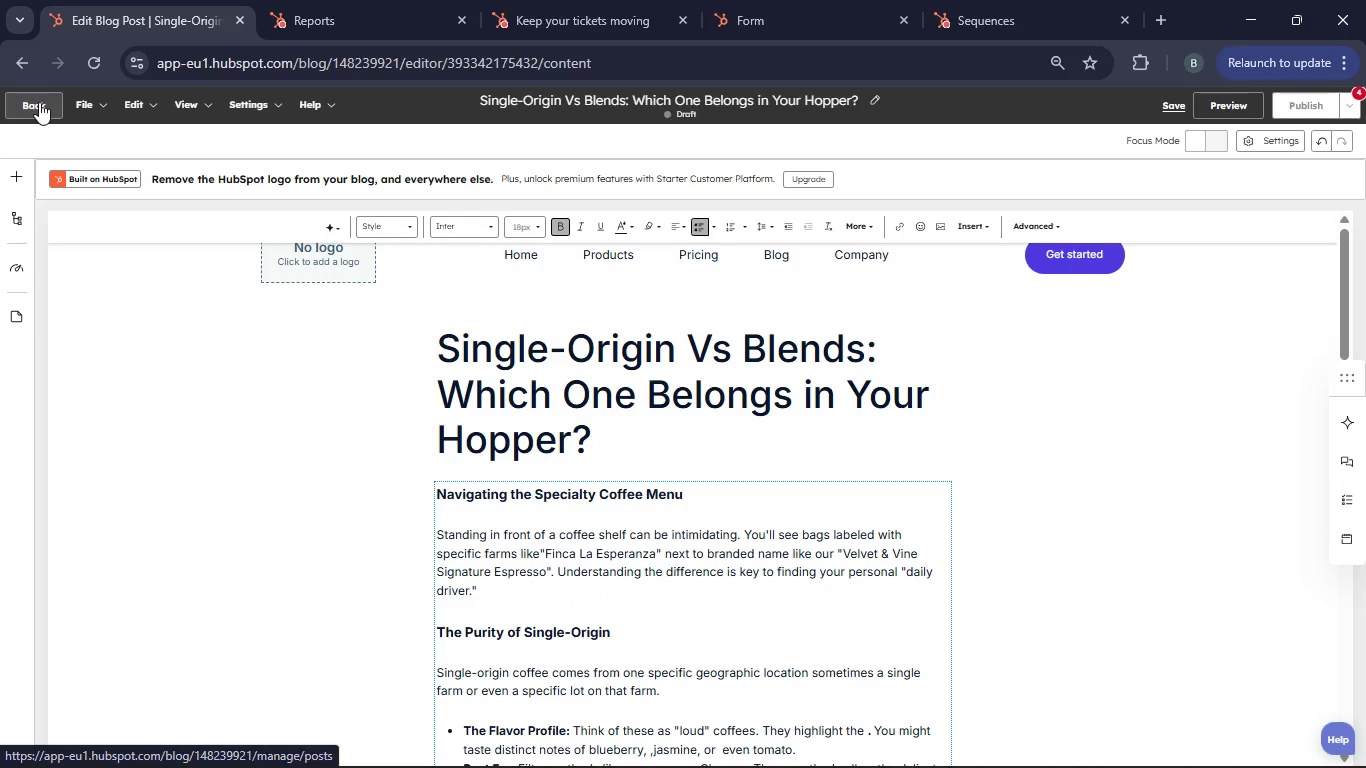 
left_click([36, 105])
 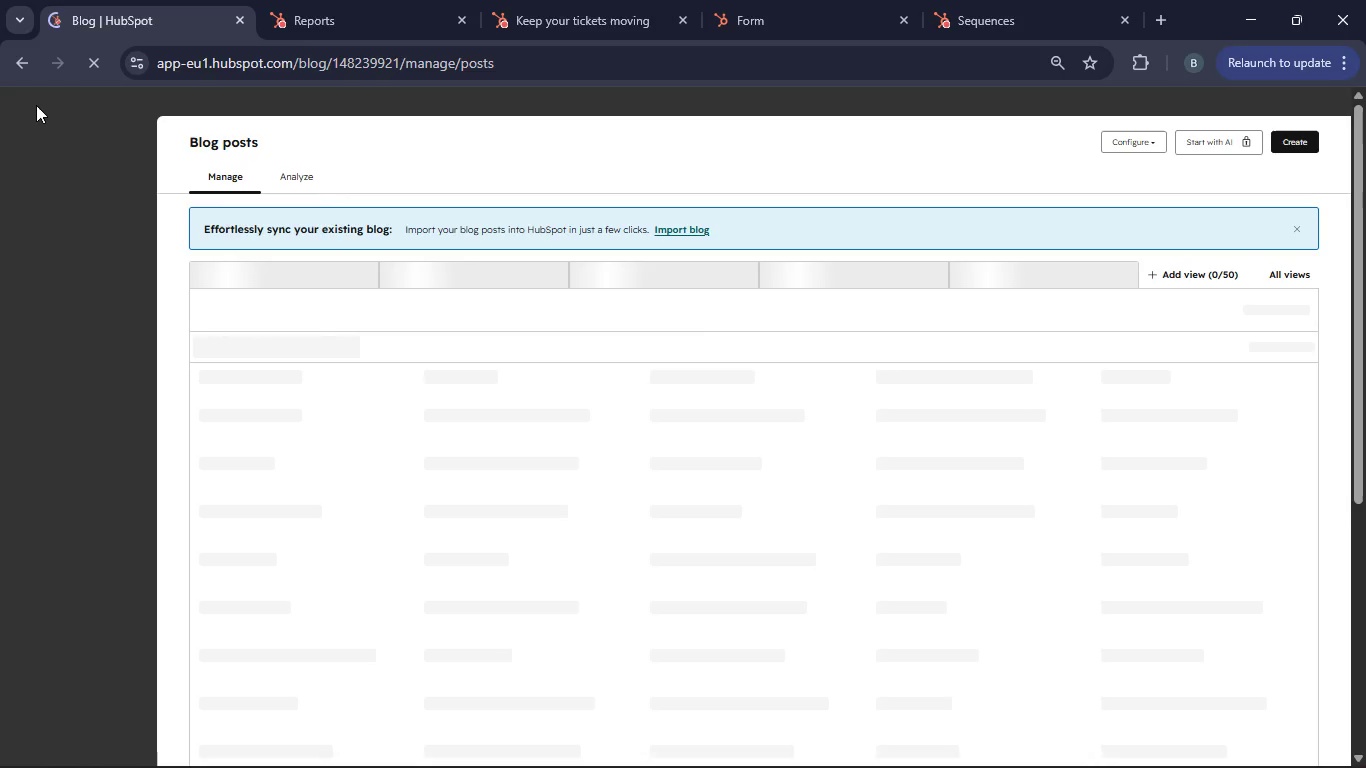 
wait(8.55)
 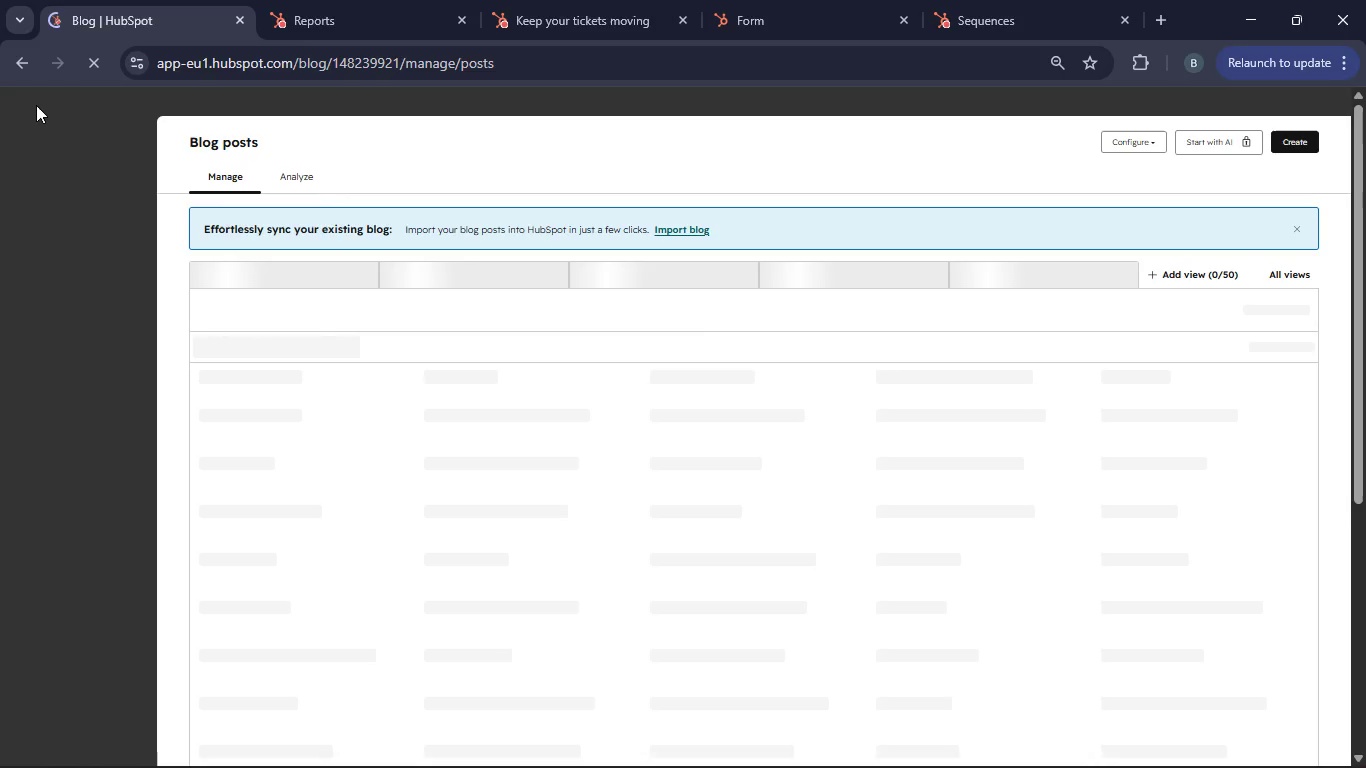 
left_click([1321, 148])
 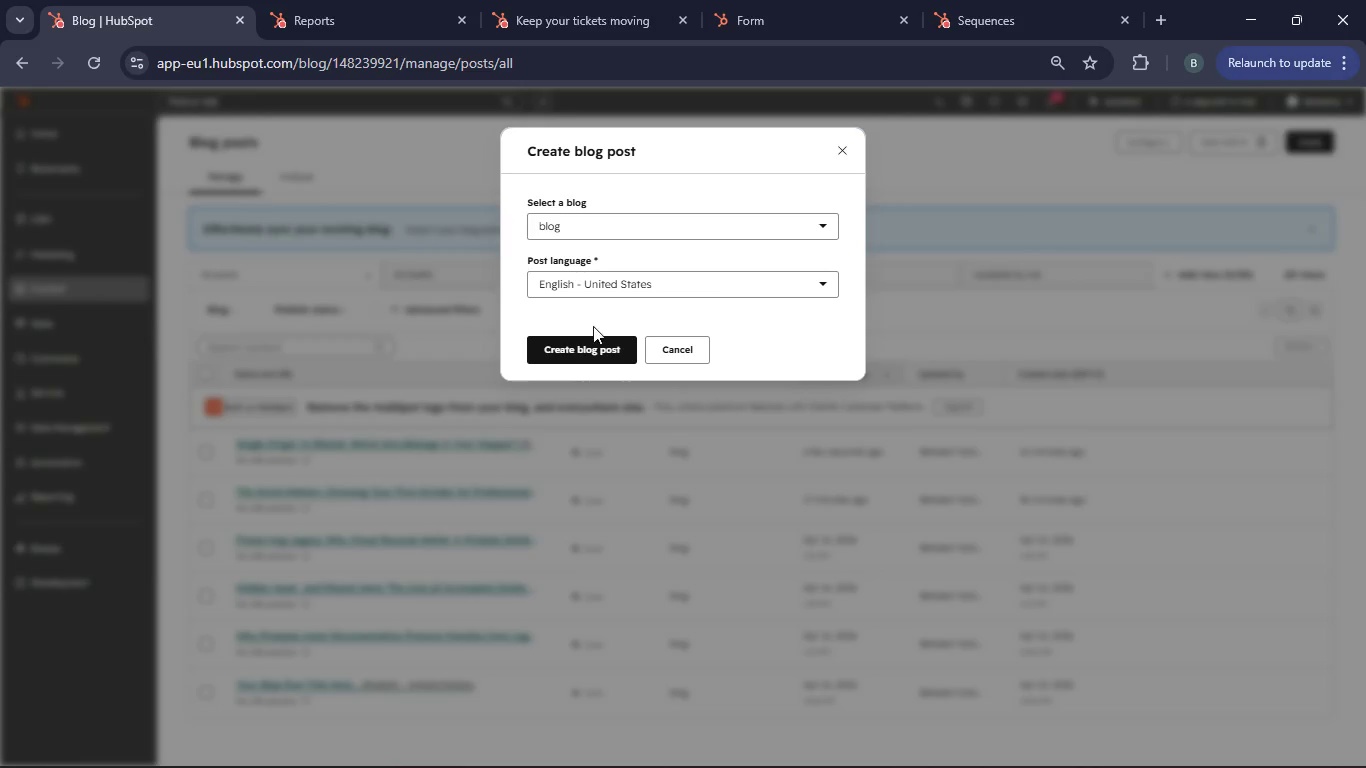 
left_click([556, 344])
 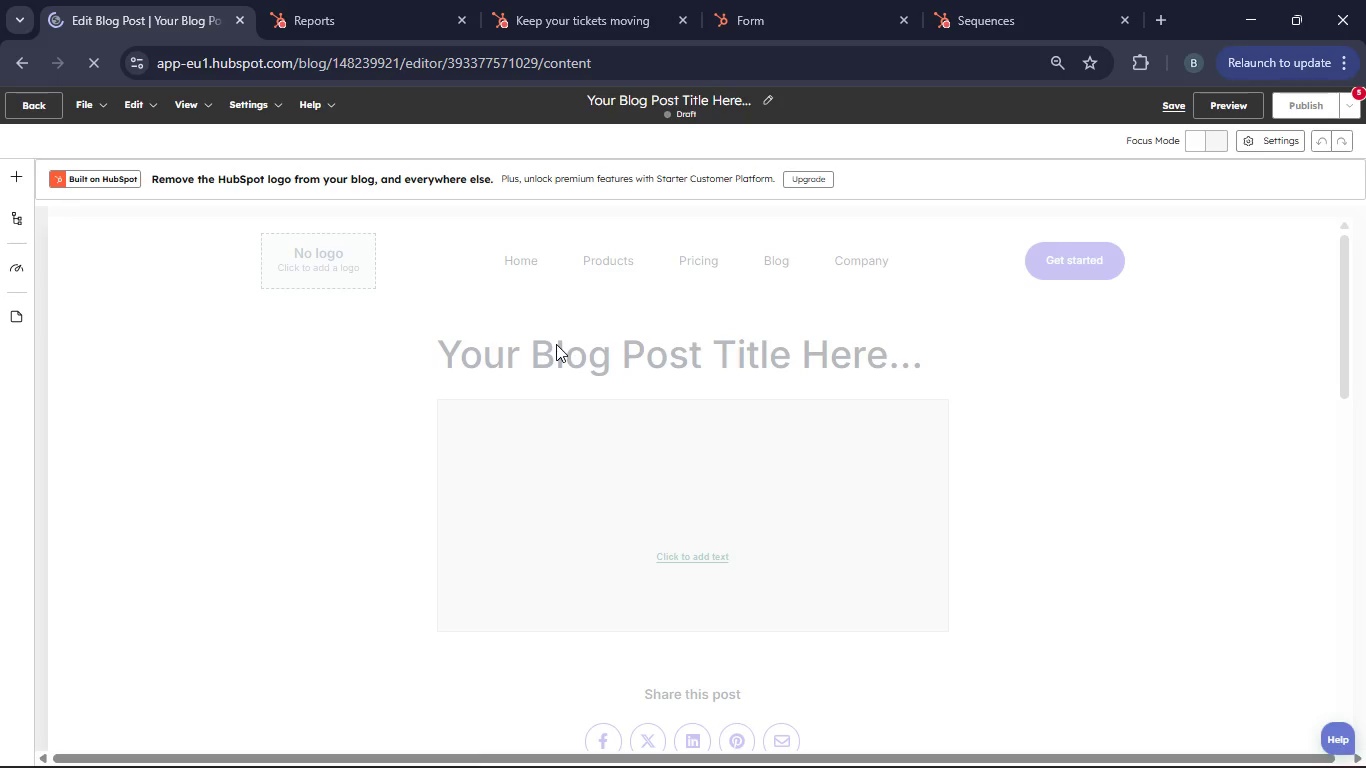 
wait(13.22)
 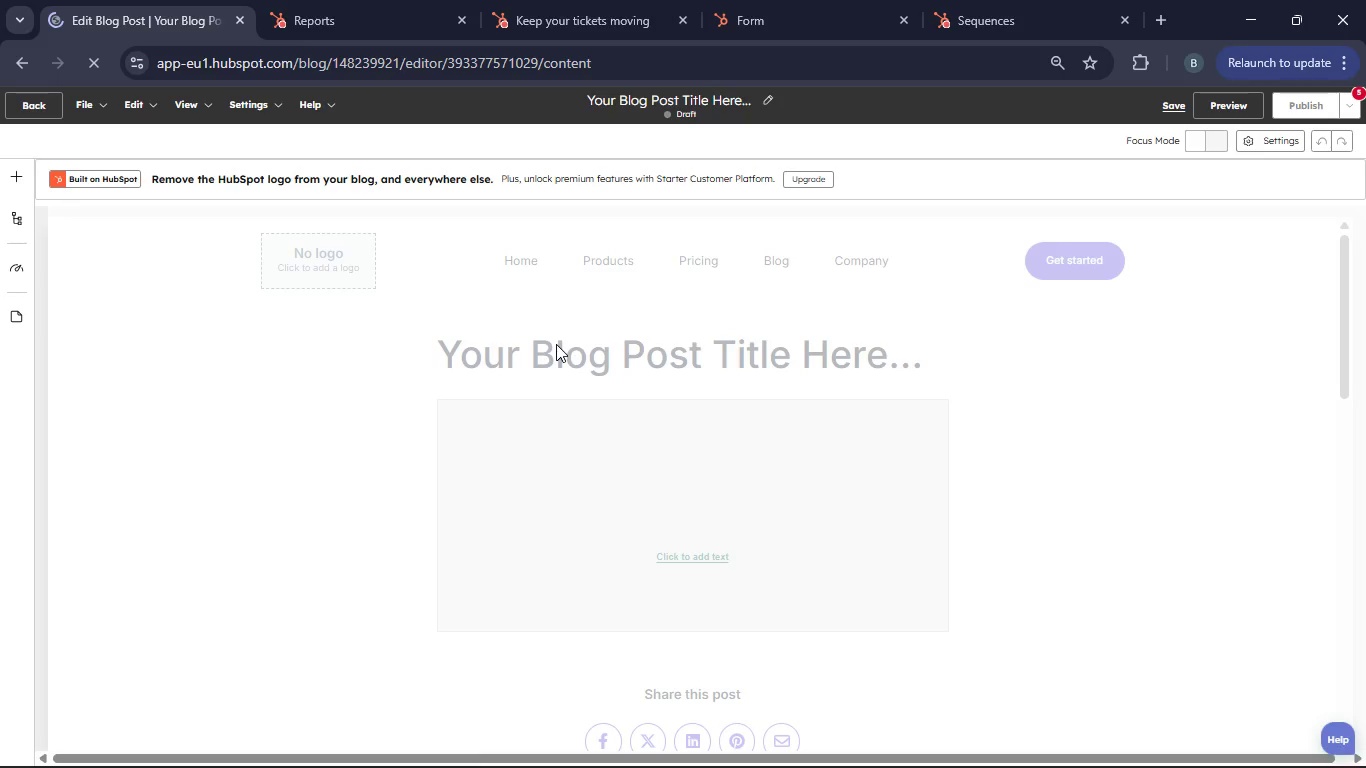 
left_click([903, 355])
 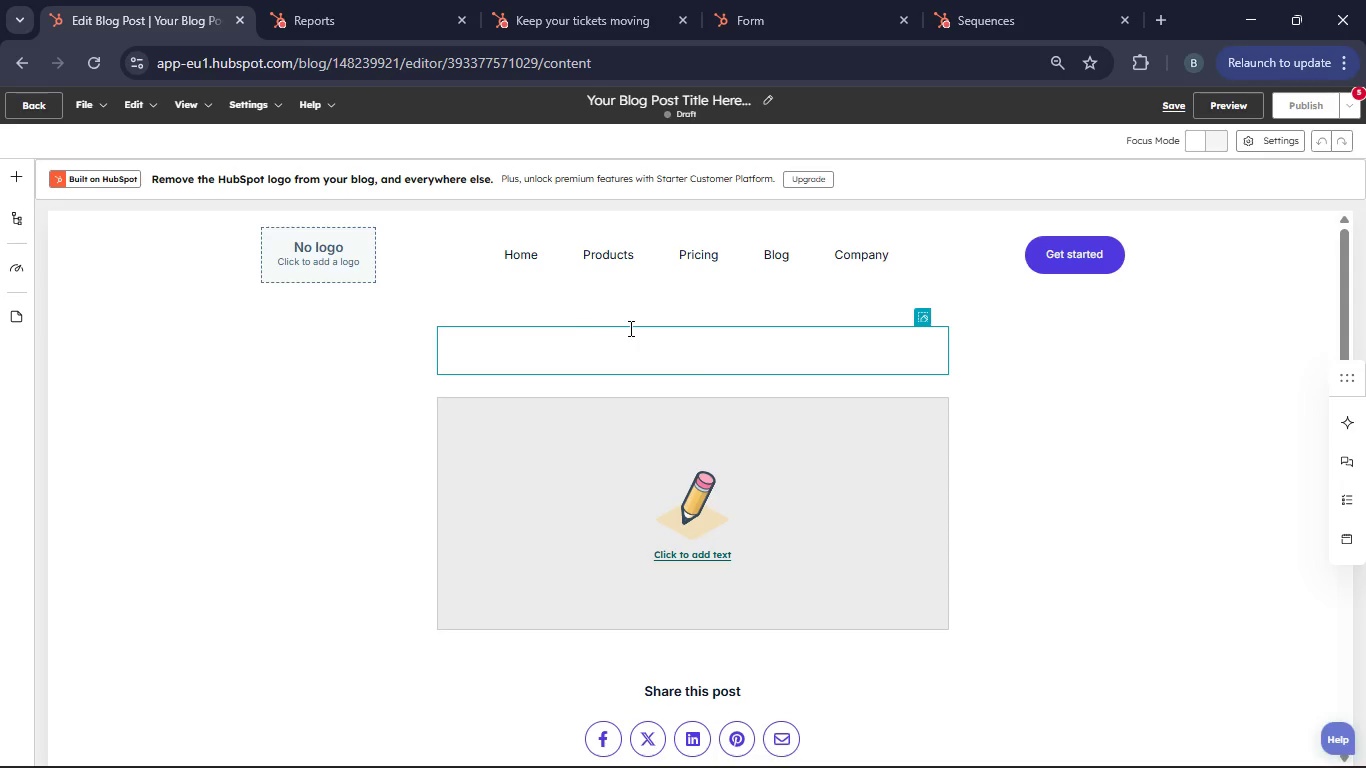 
left_click([510, 334])
 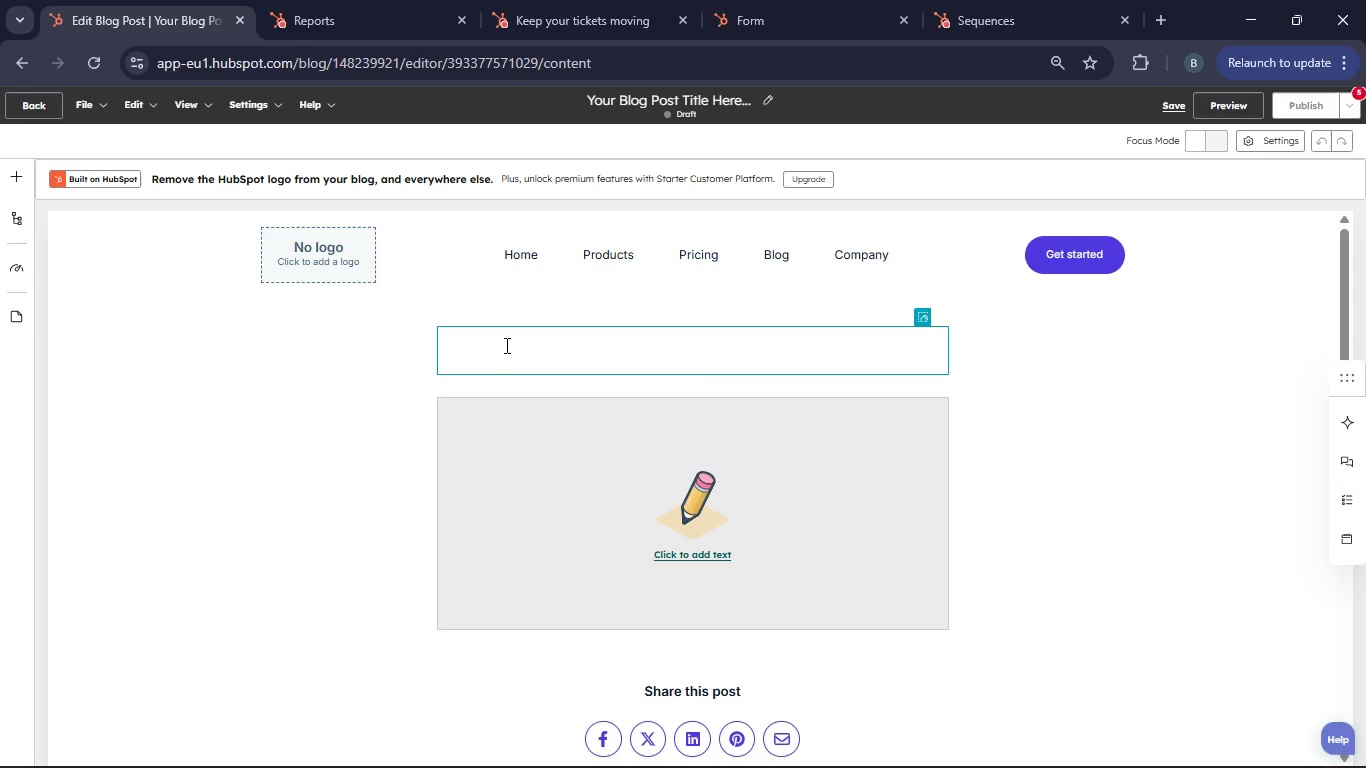 
type(Why a Coffe Subscription Saves Your Mornings)
 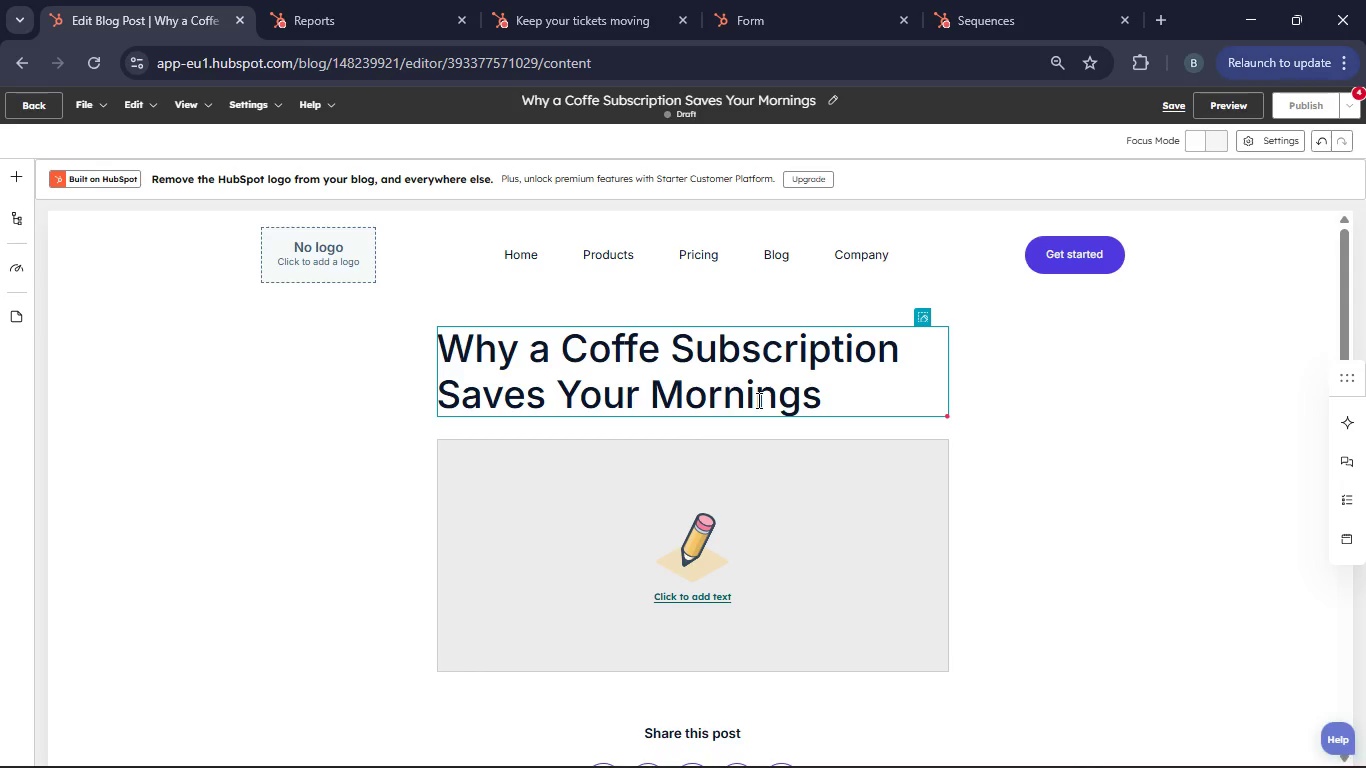 
key(Period)
 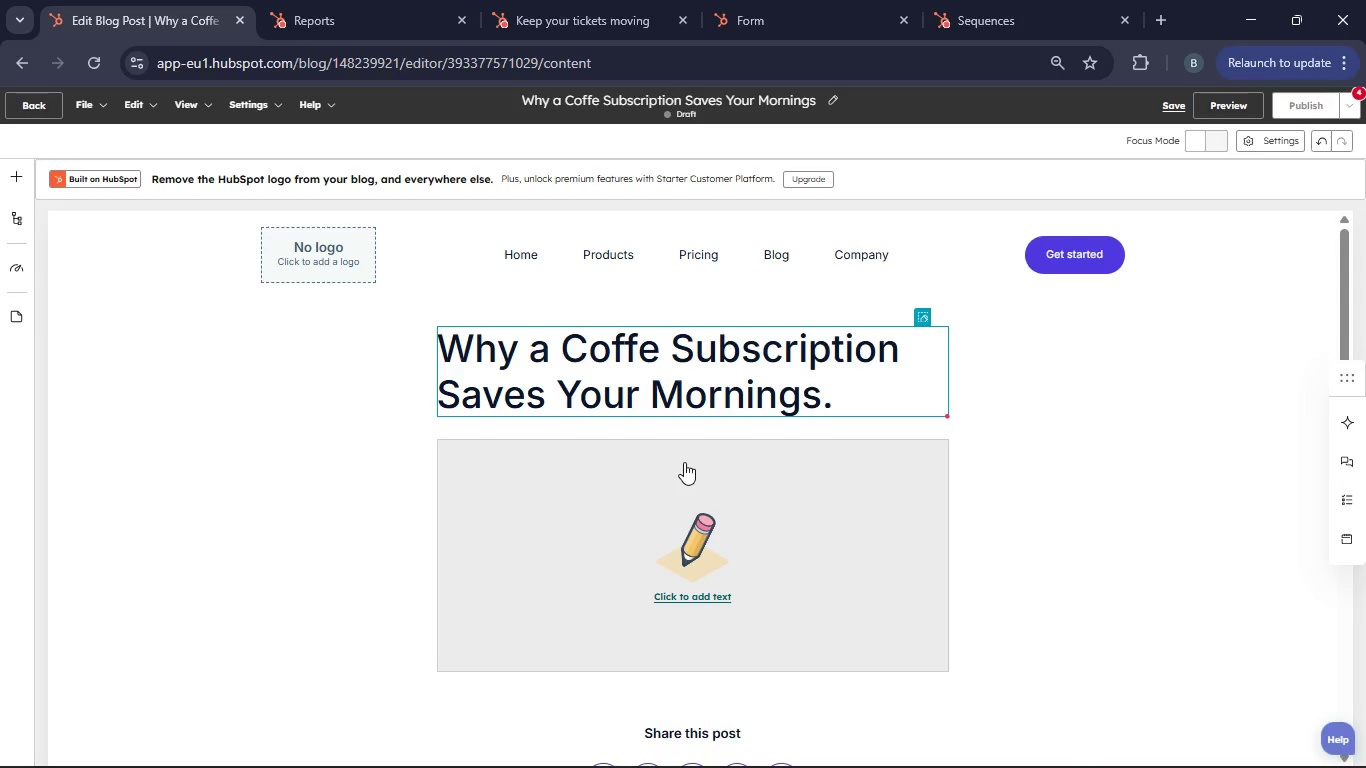 
left_click([616, 517])
 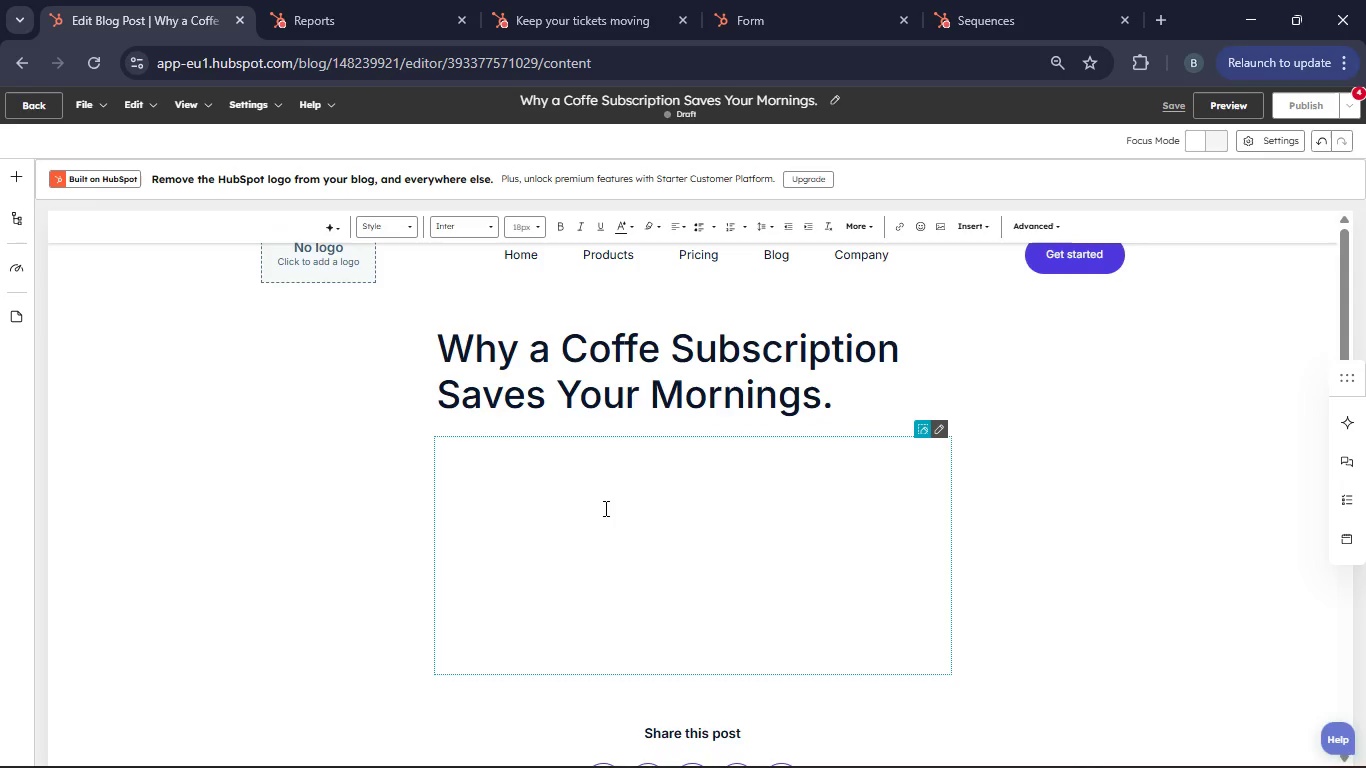 
left_click([527, 474])
 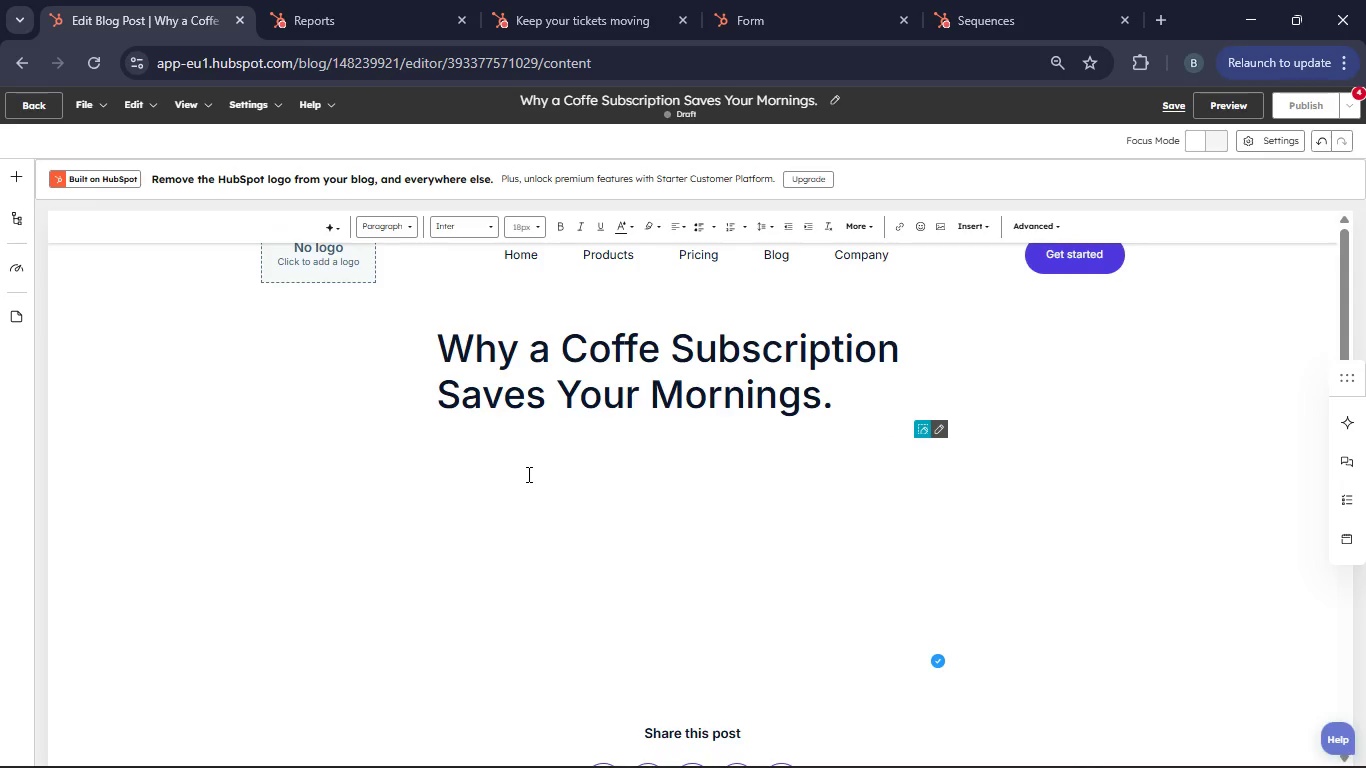 
type(The Freshness Crisis)
 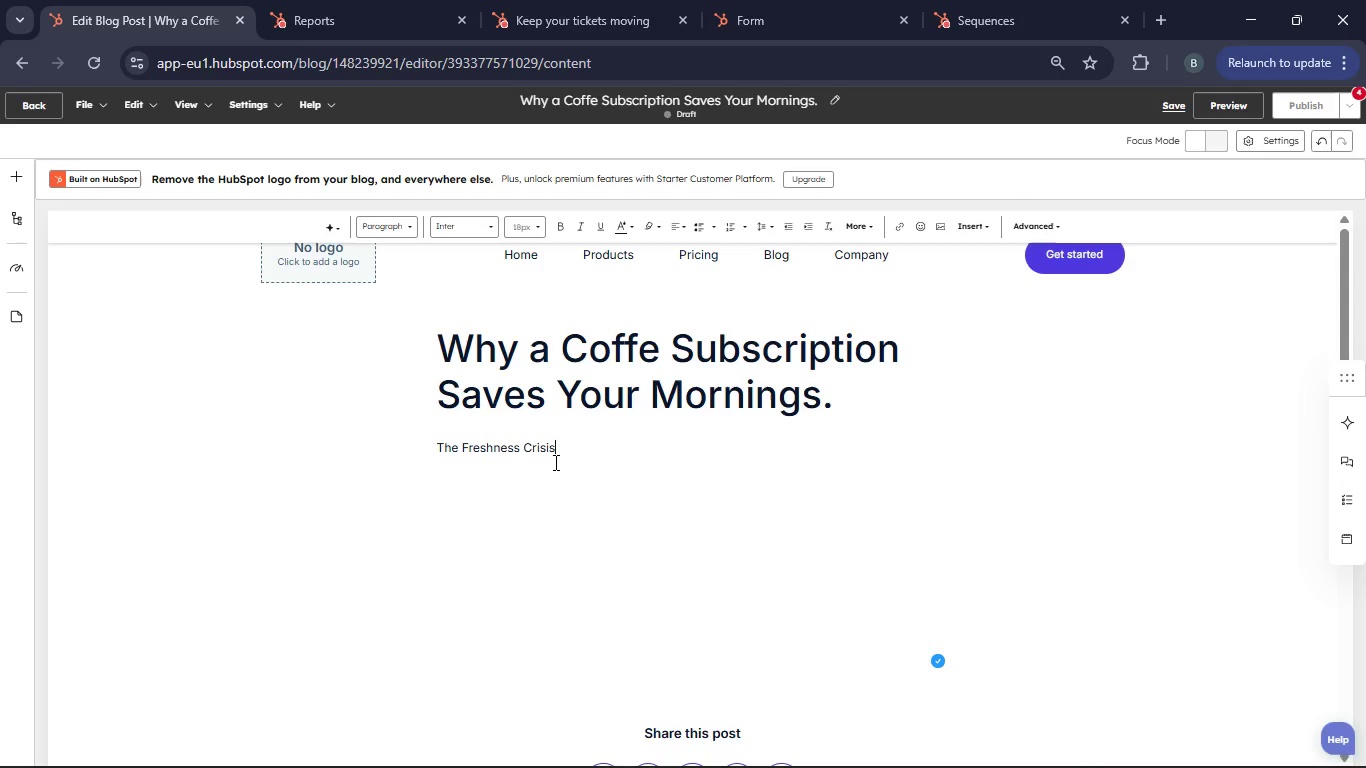 
left_click_drag(start_coordinate=[564, 453], to_coordinate=[437, 449])
 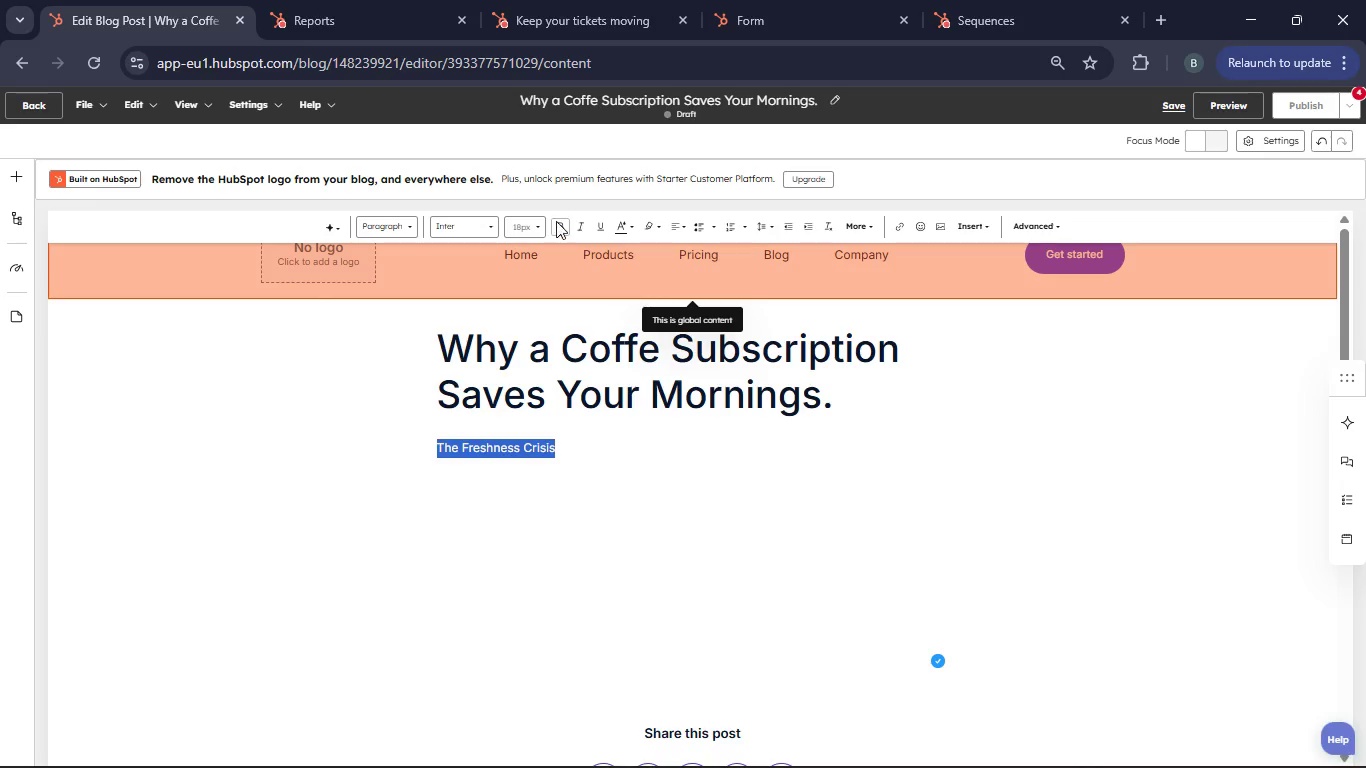 
left_click([556, 221])
 